 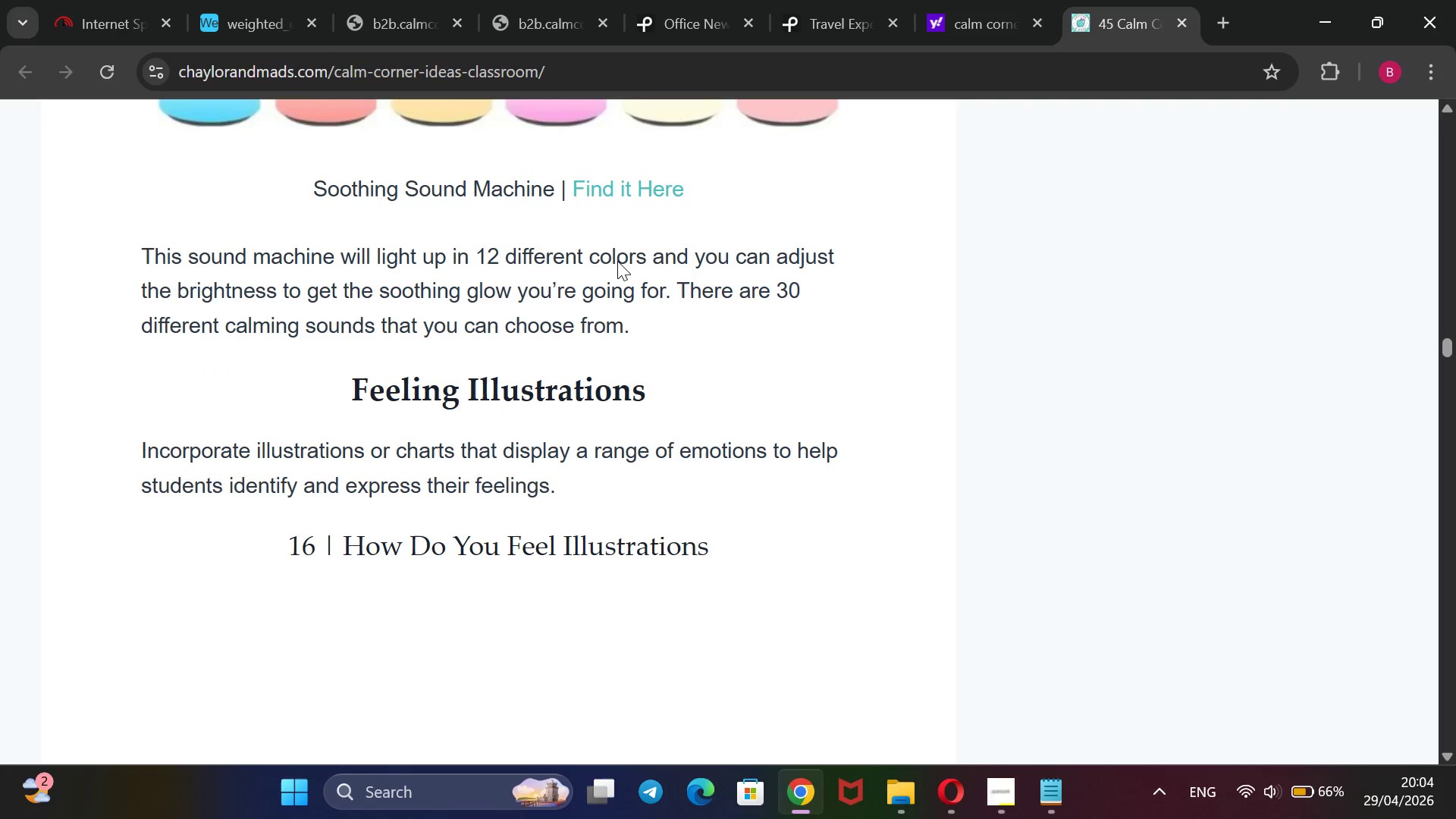 
scroll: coordinate [621, 259], scroll_direction: down, amount: 33.0
 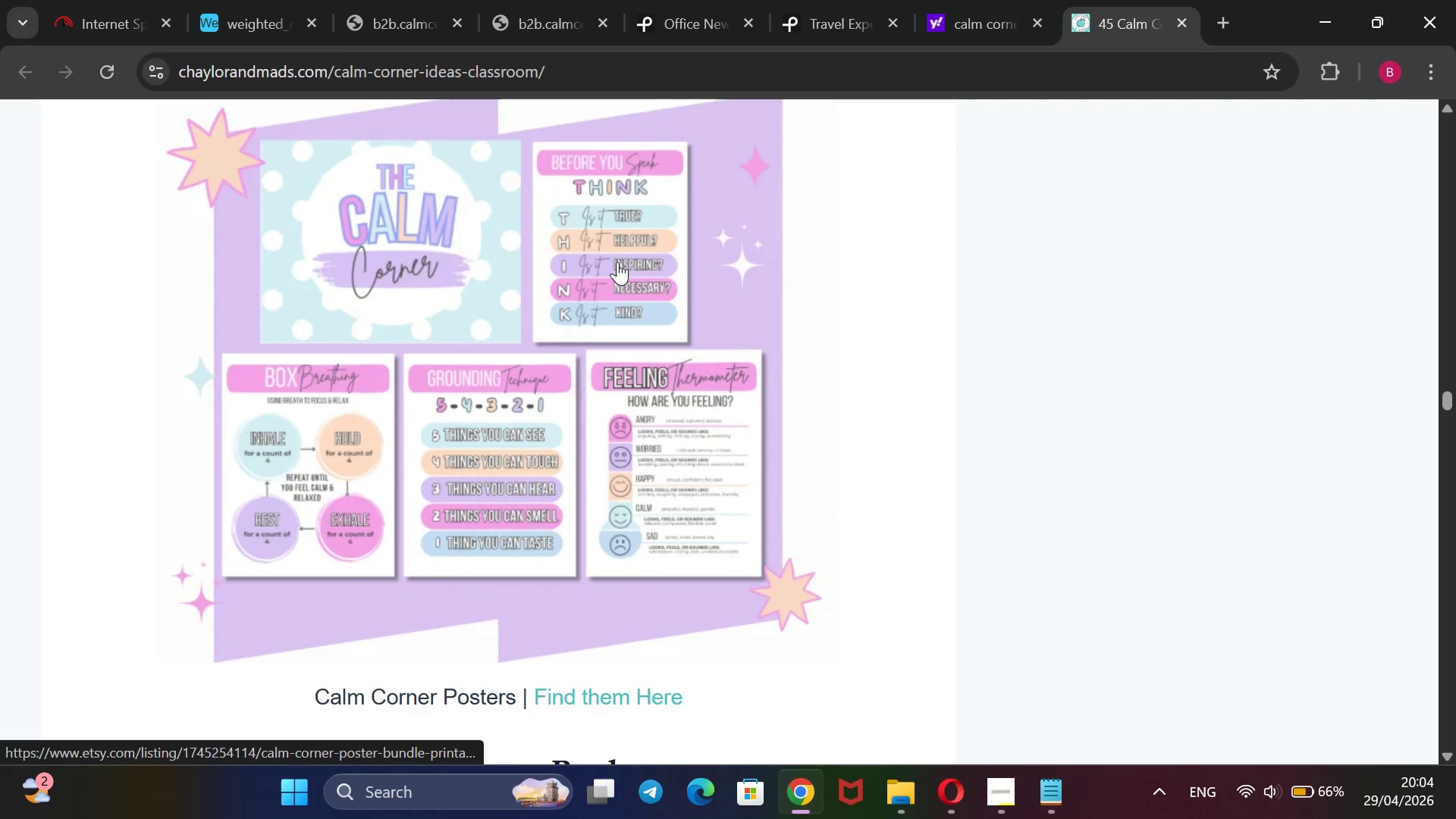 
scroll: coordinate [618, 259], scroll_direction: up, amount: 3.0
 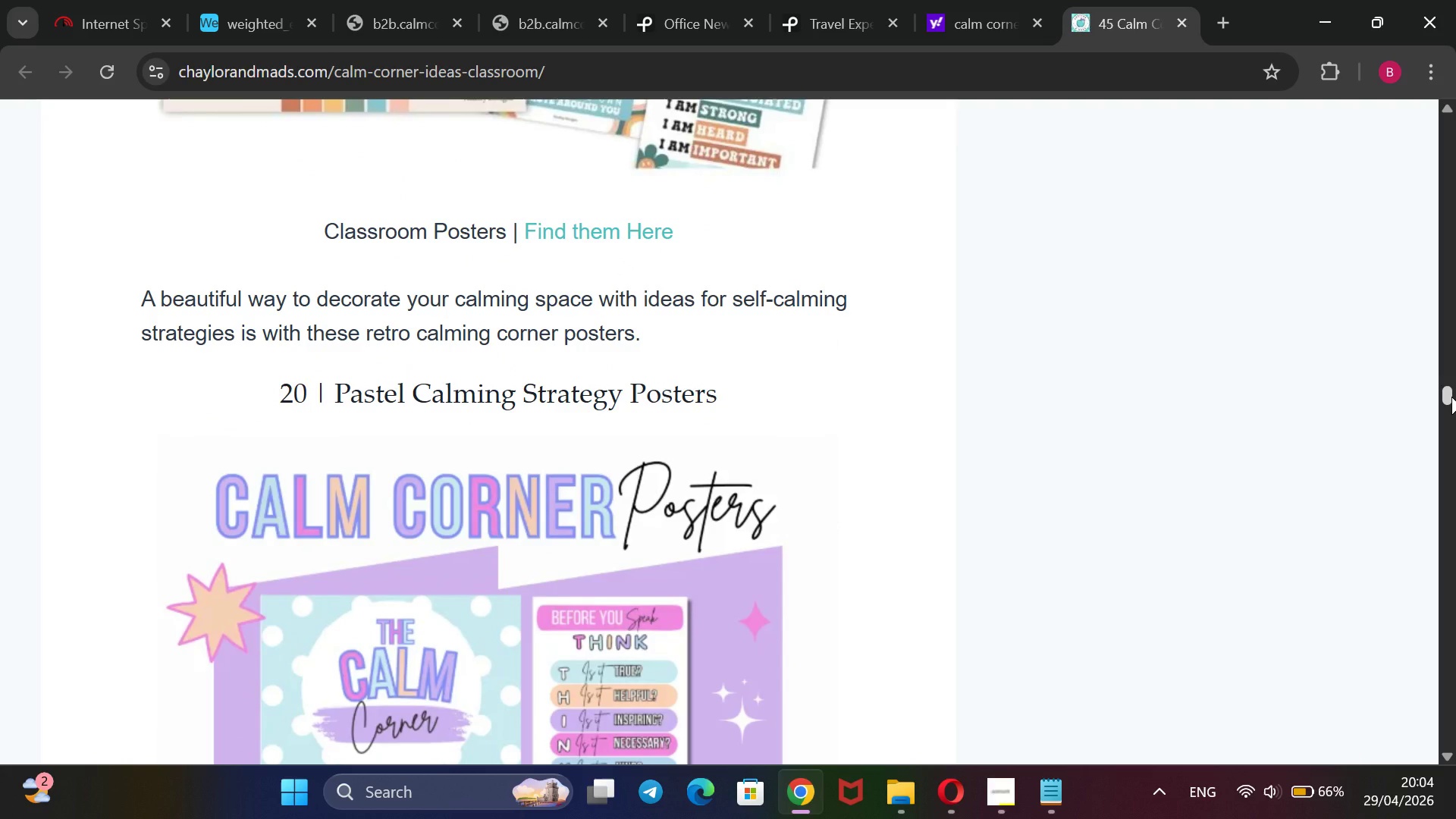 
scroll: coordinate [260, 398], scroll_direction: down, amount: 43.0
 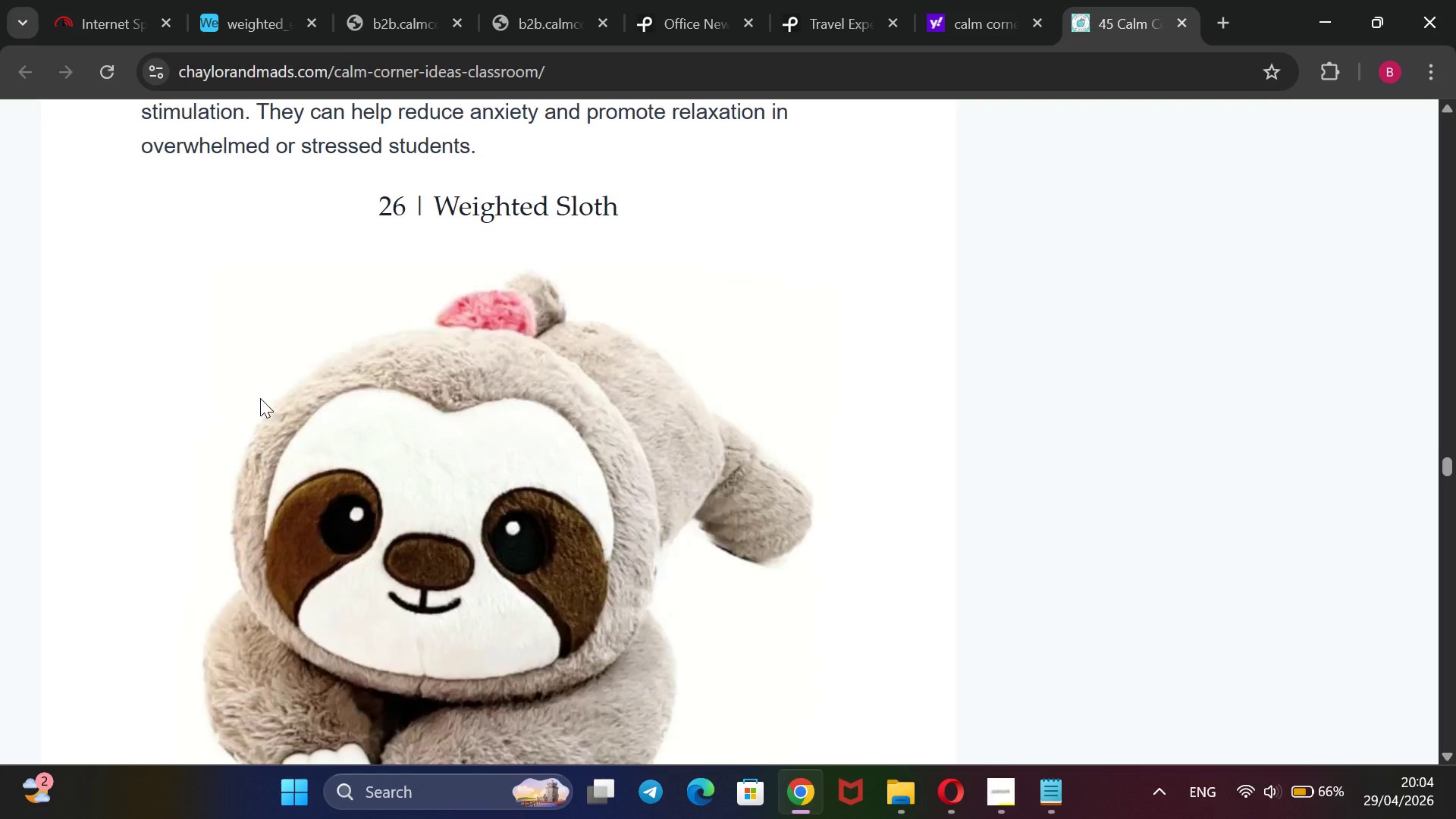 
scroll: coordinate [260, 398], scroll_direction: up, amount: 39.0
 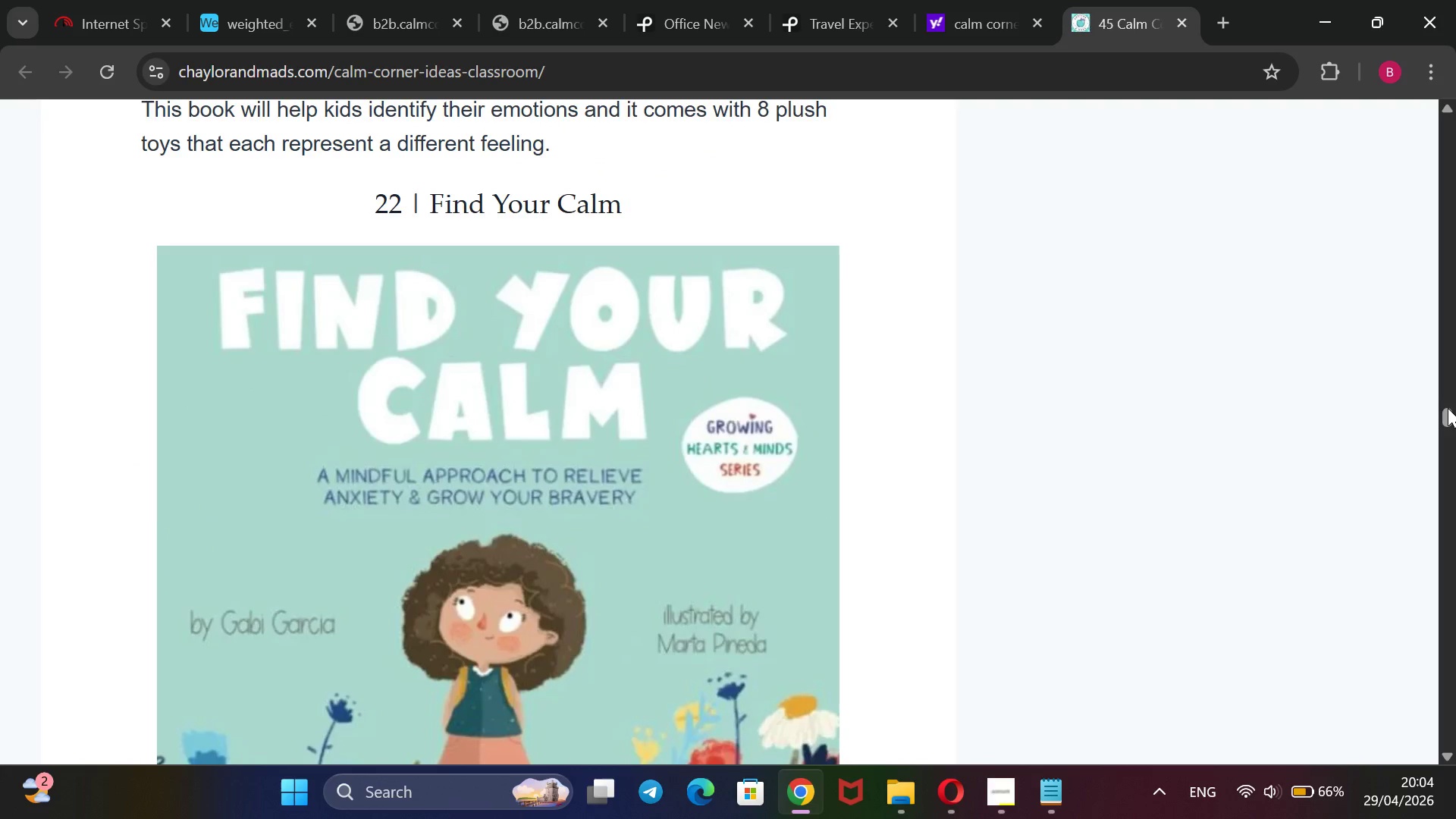 
left_click_drag(start_coordinate=[1448, 410], to_coordinate=[1436, 100])
 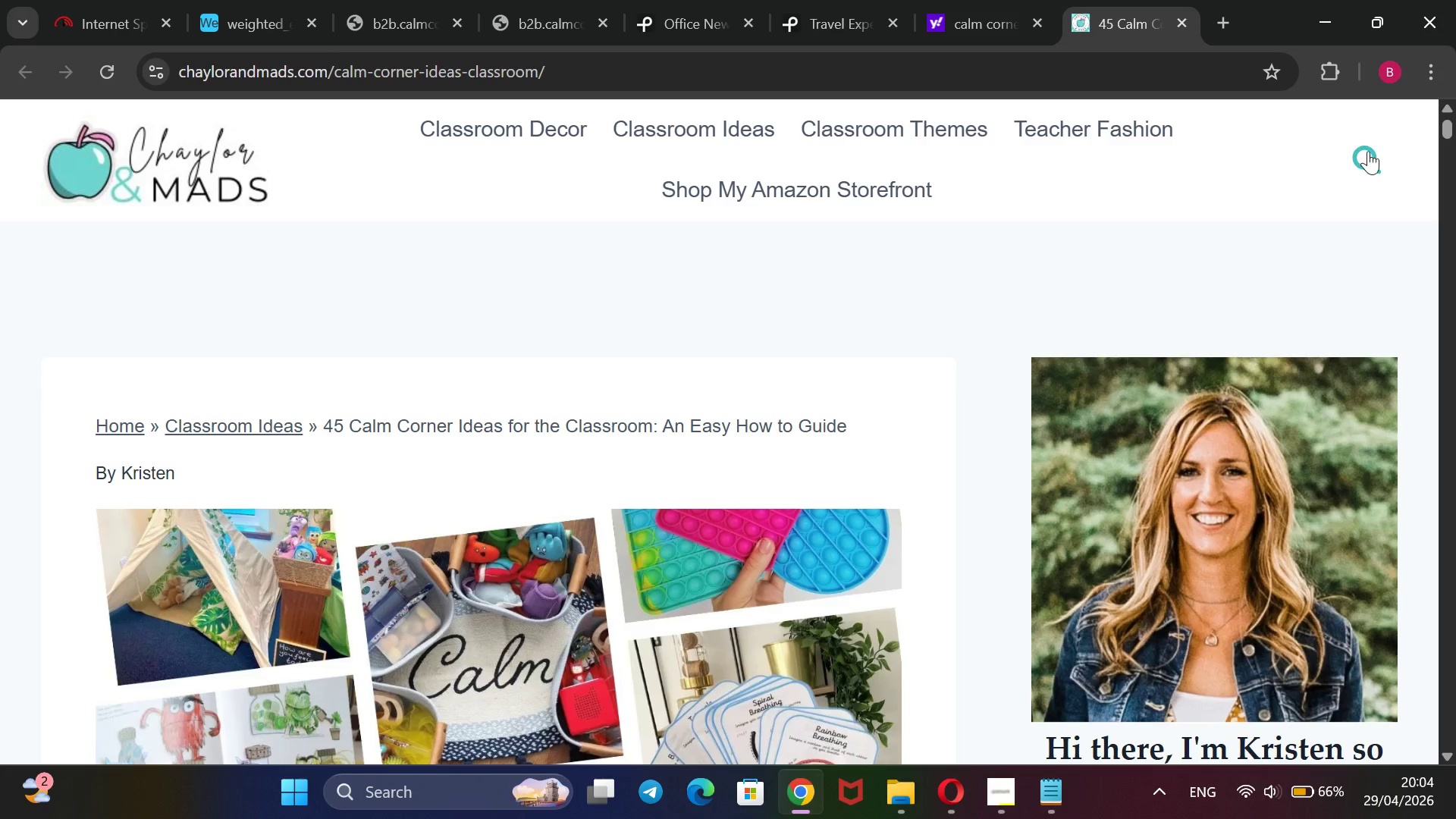 
left_click([1364, 155])
 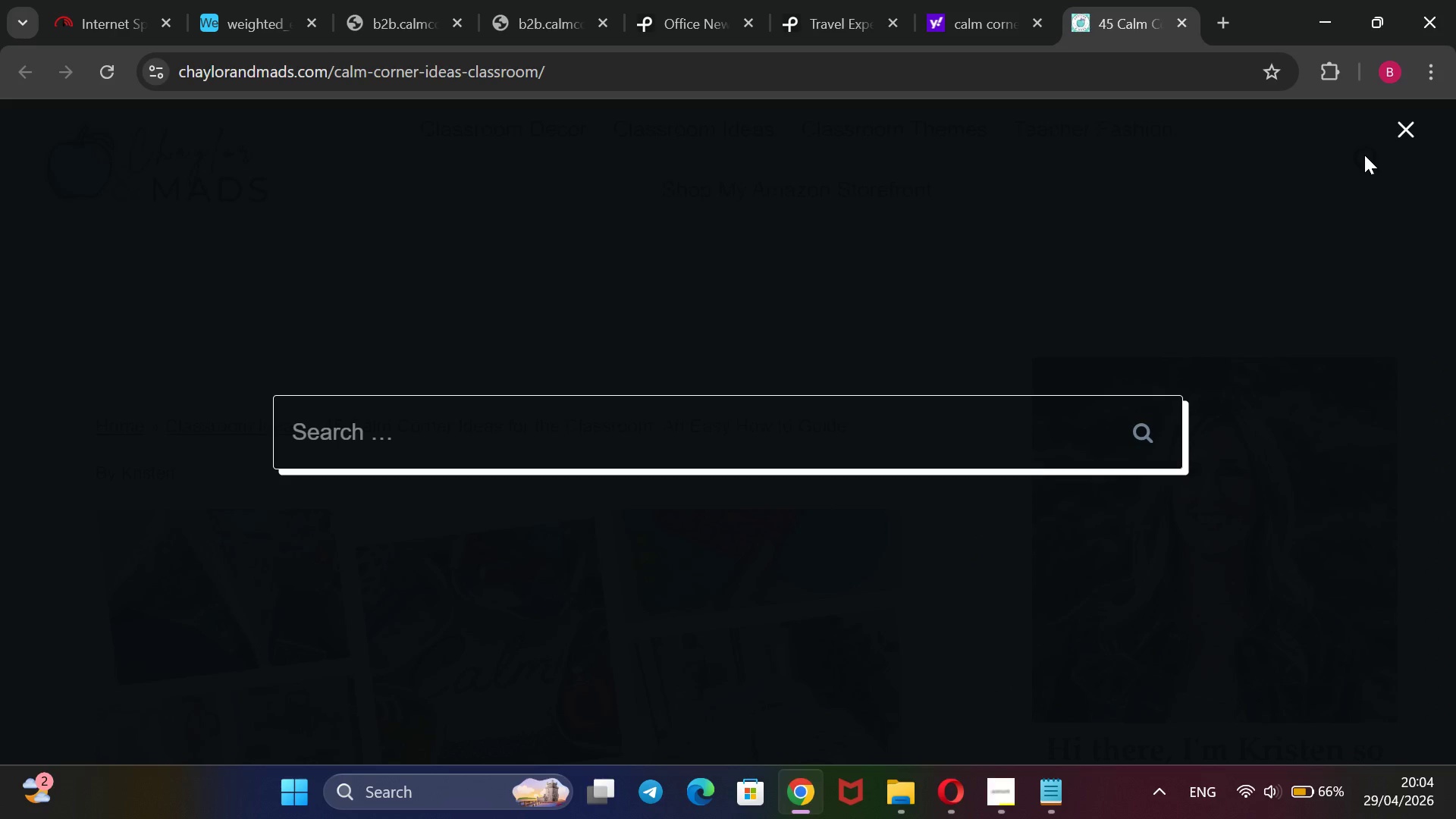 
type(wi)
key(Backspace)
type(eighted lap pad)
 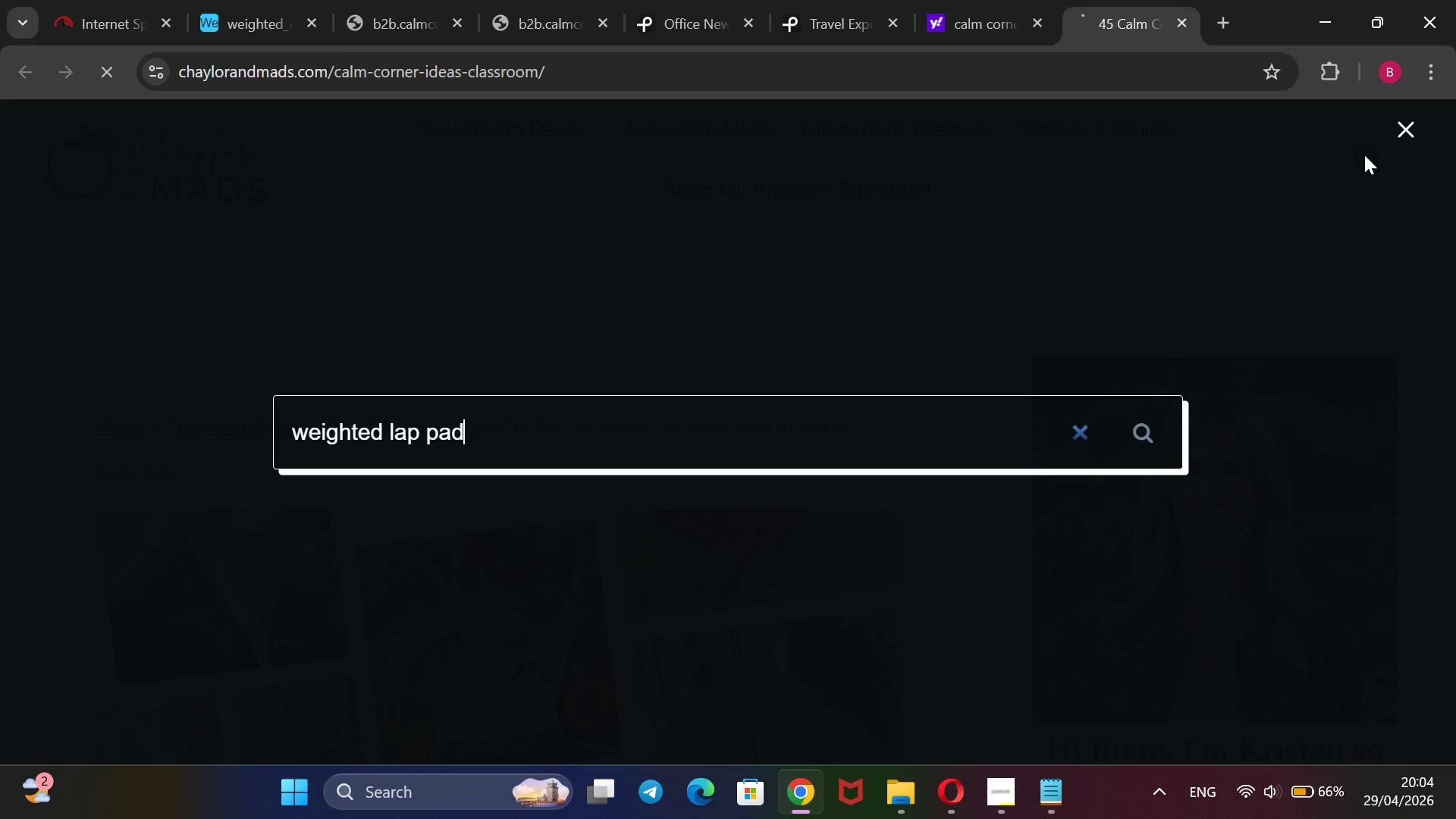 
key(Enter)
 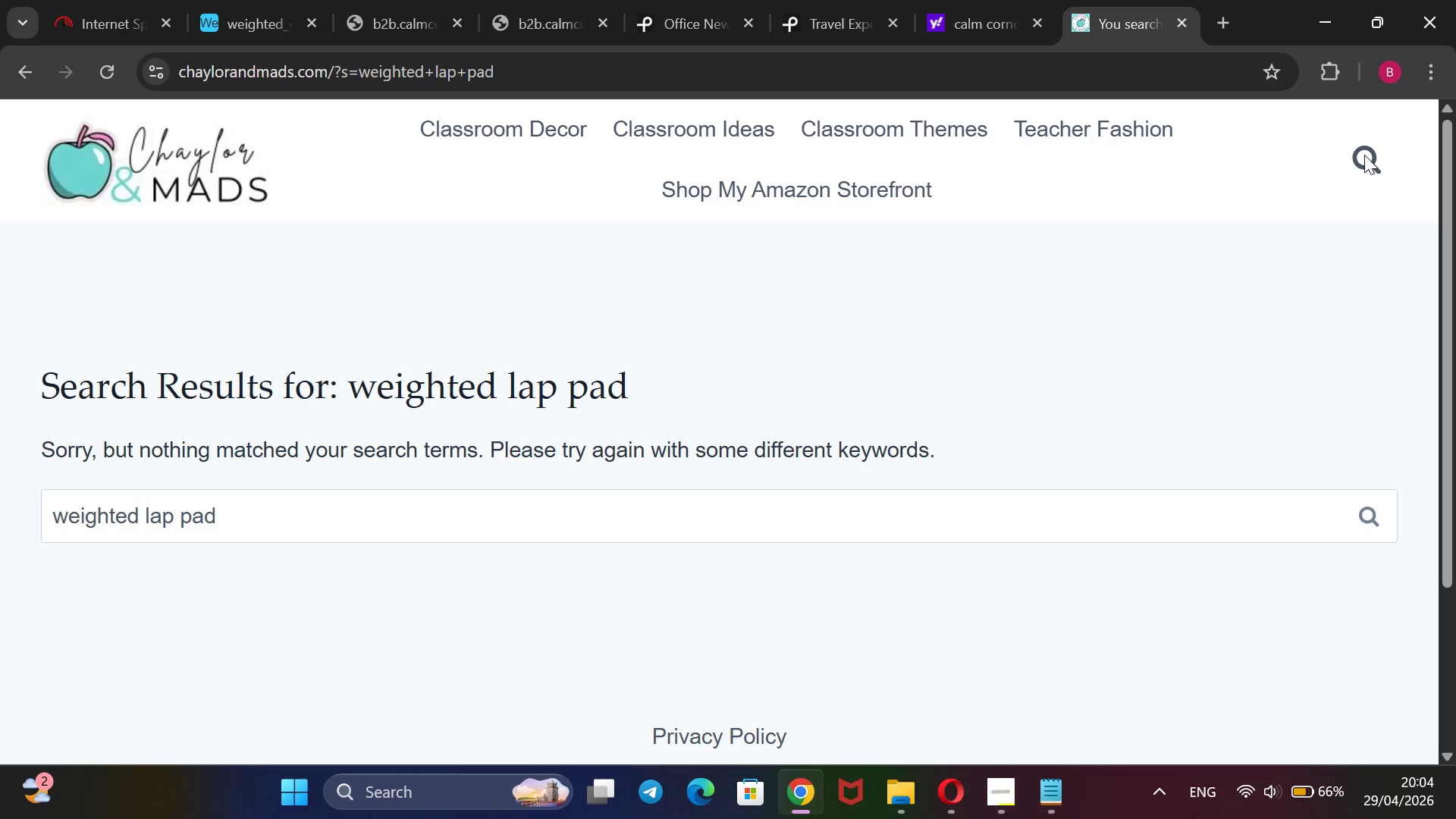 
wait(11.8)
 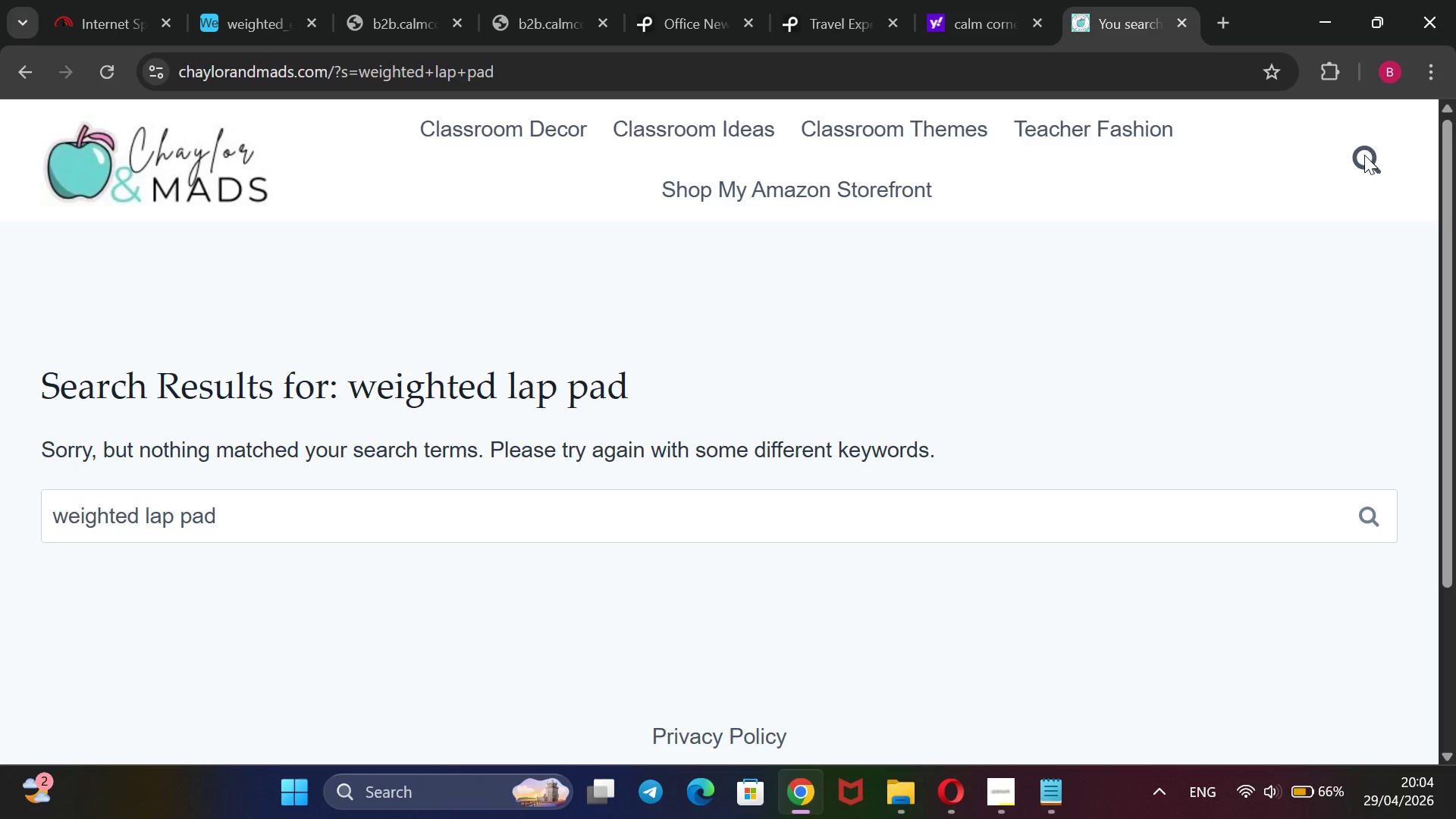 
left_click([1389, 171])
 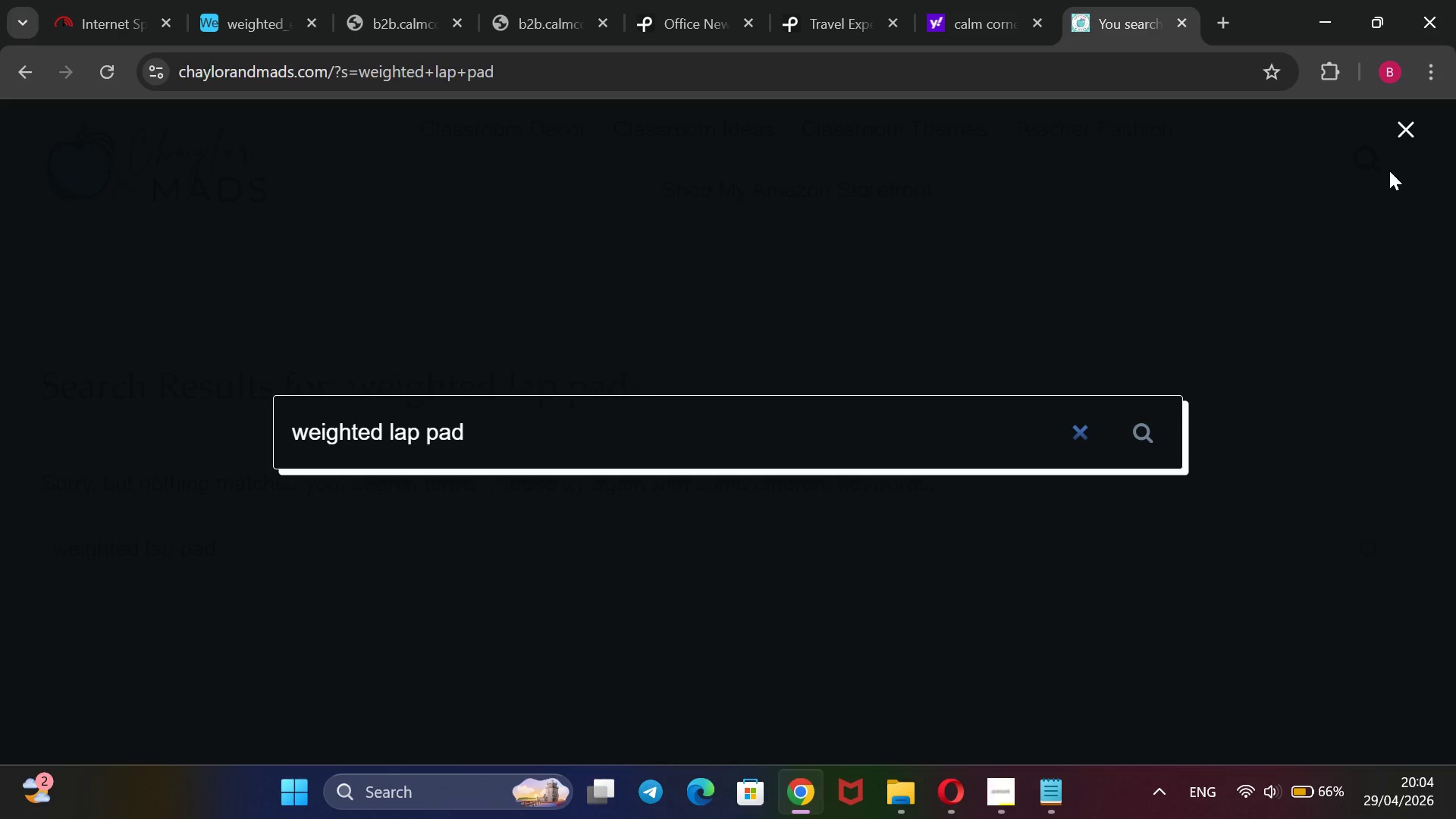 
hold_key(key=Backspace, duration=1.53)
 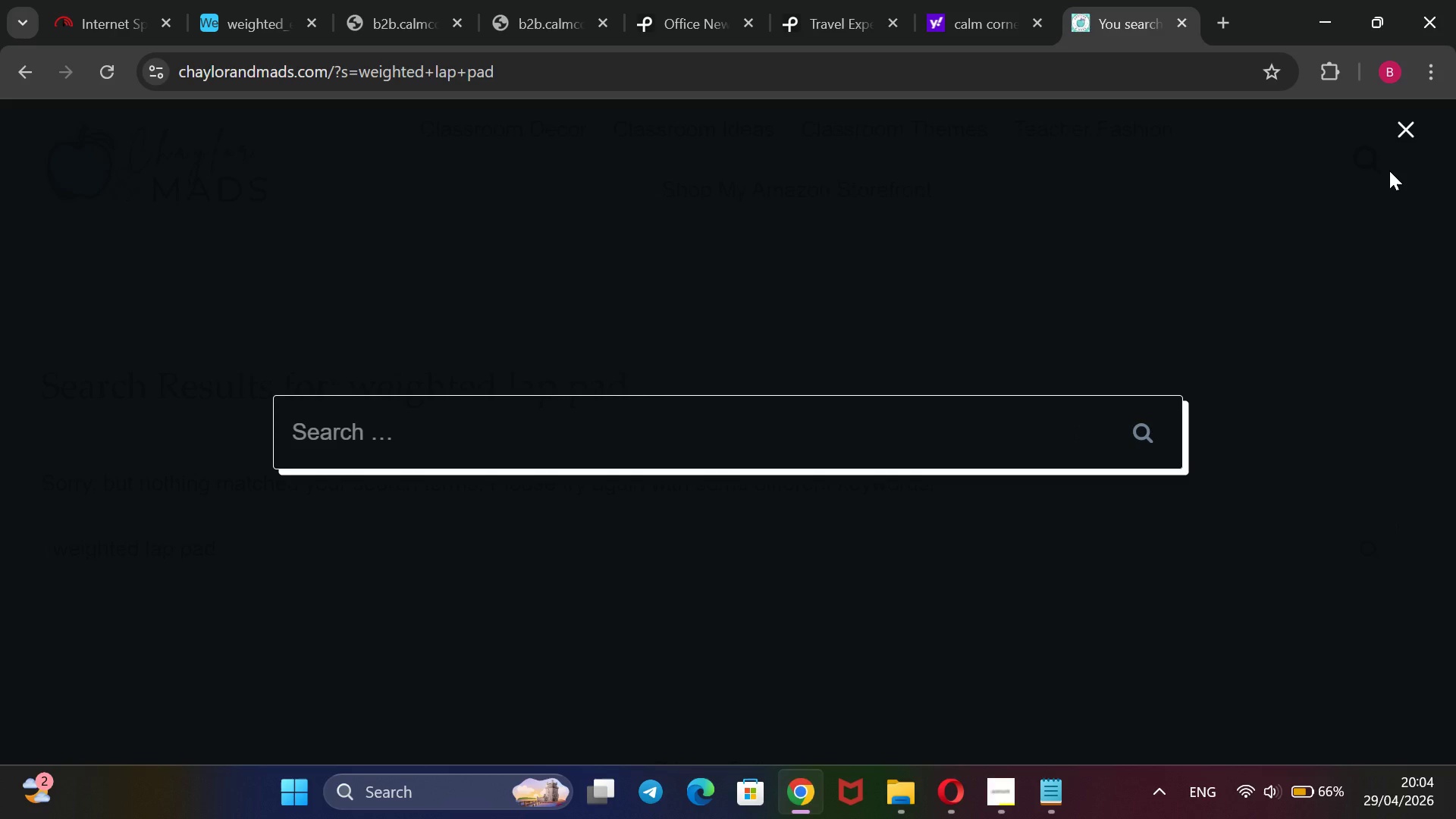 
key(Backspace)
key(Backspace)
key(Backspace)
type(proprioceptive input)
 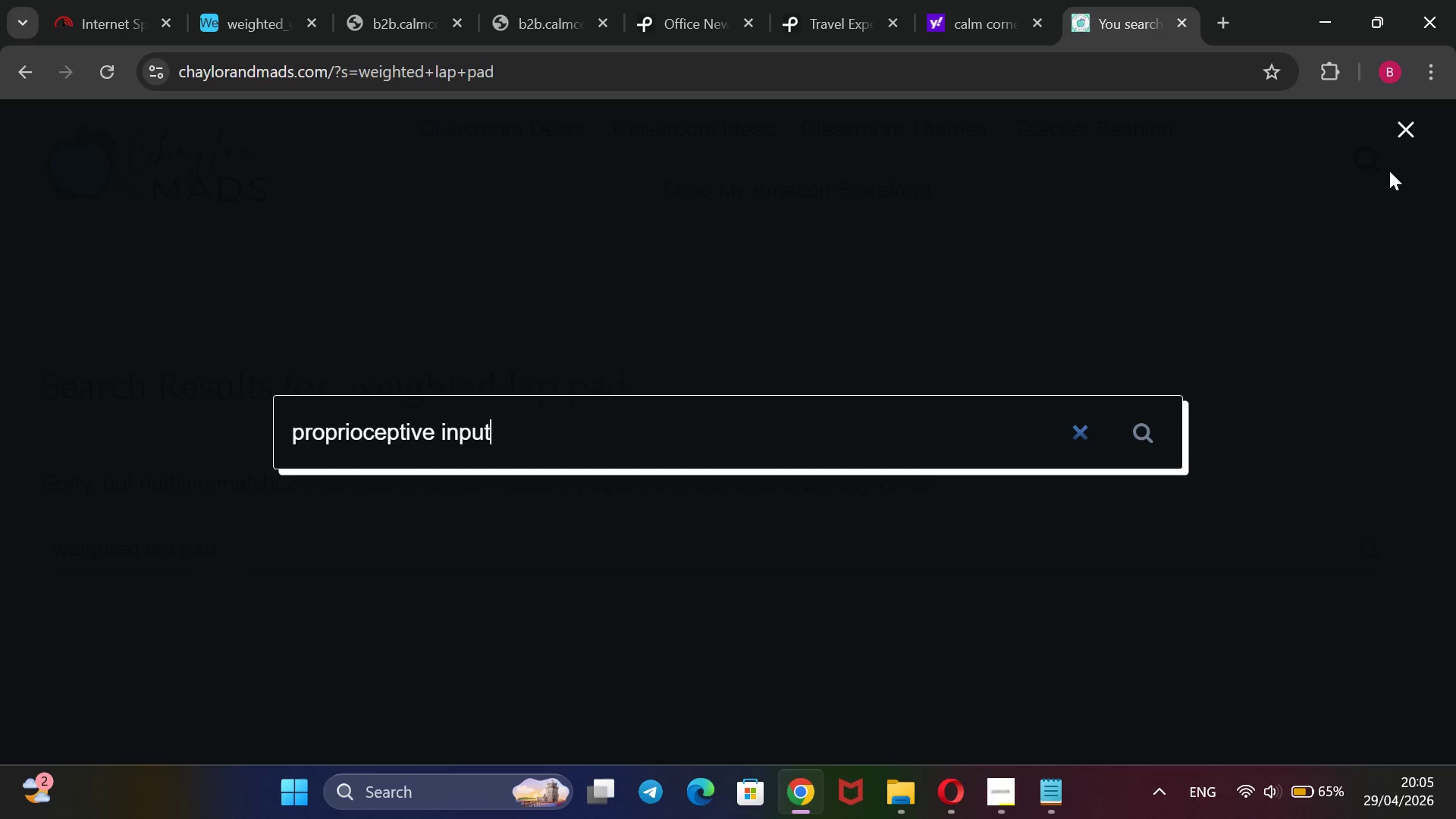 
key(Enter)
 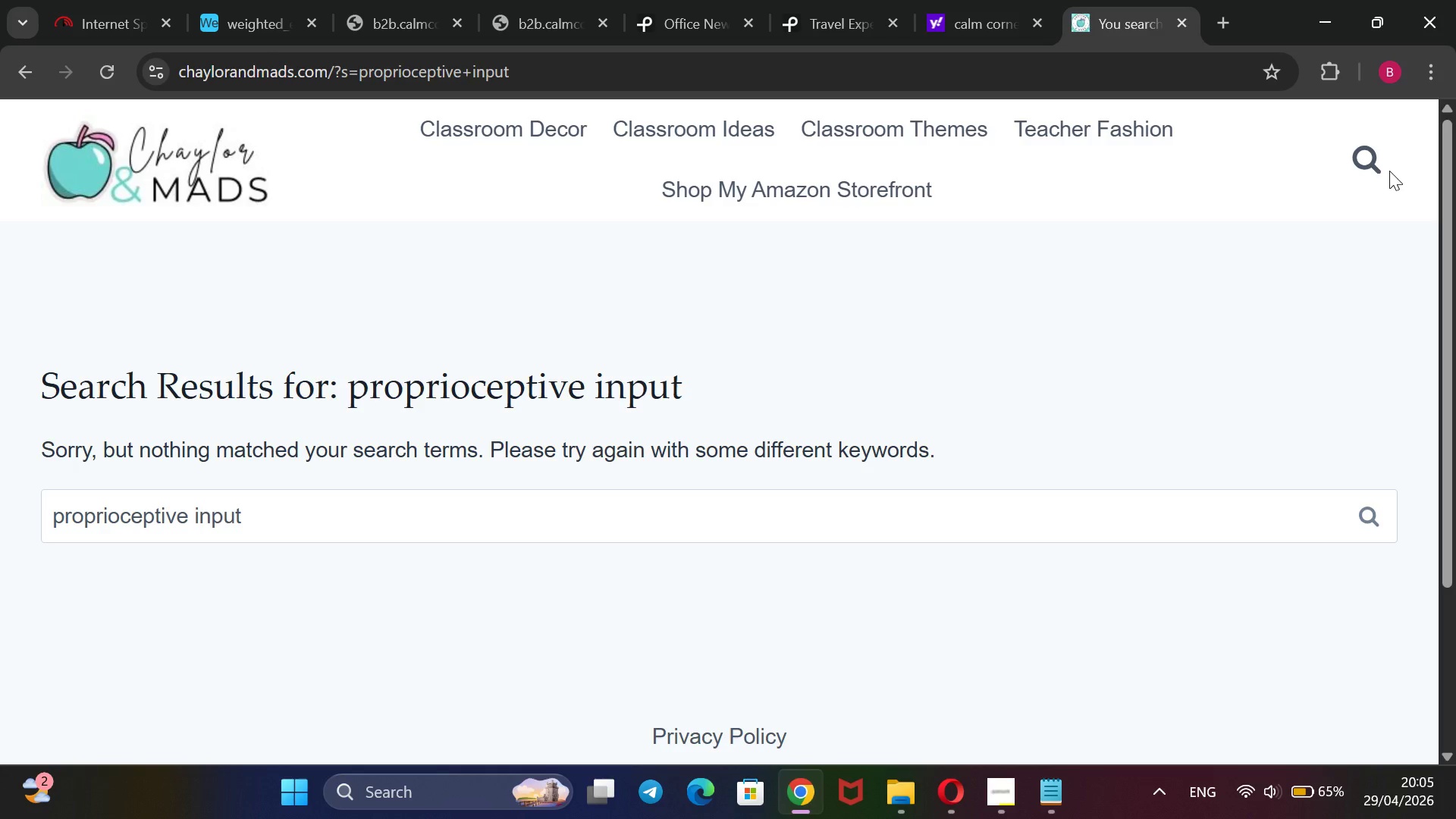 
scroll: coordinate [1389, 171], scroll_direction: down, amount: 1.0
 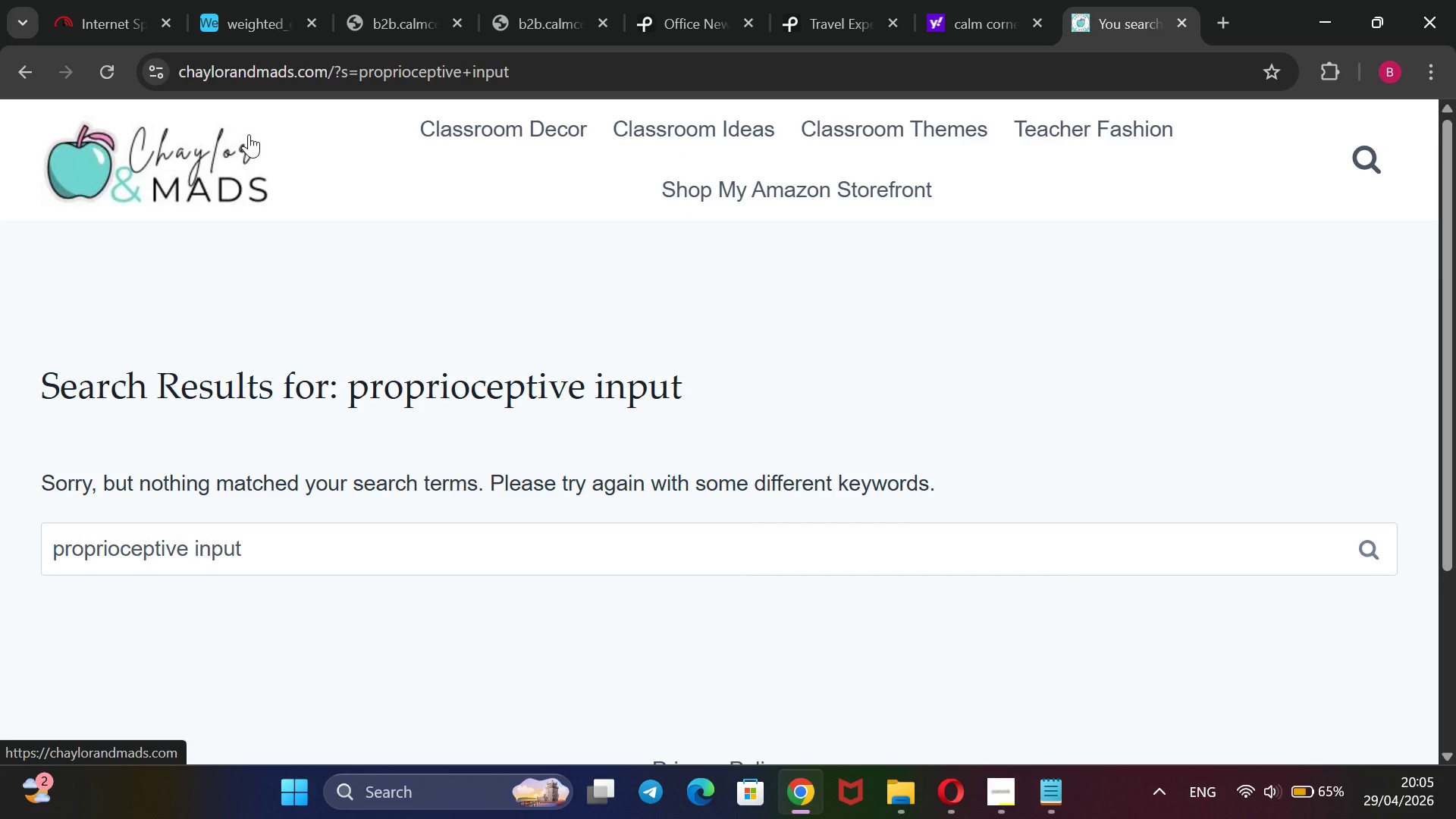 
wait(6.03)
 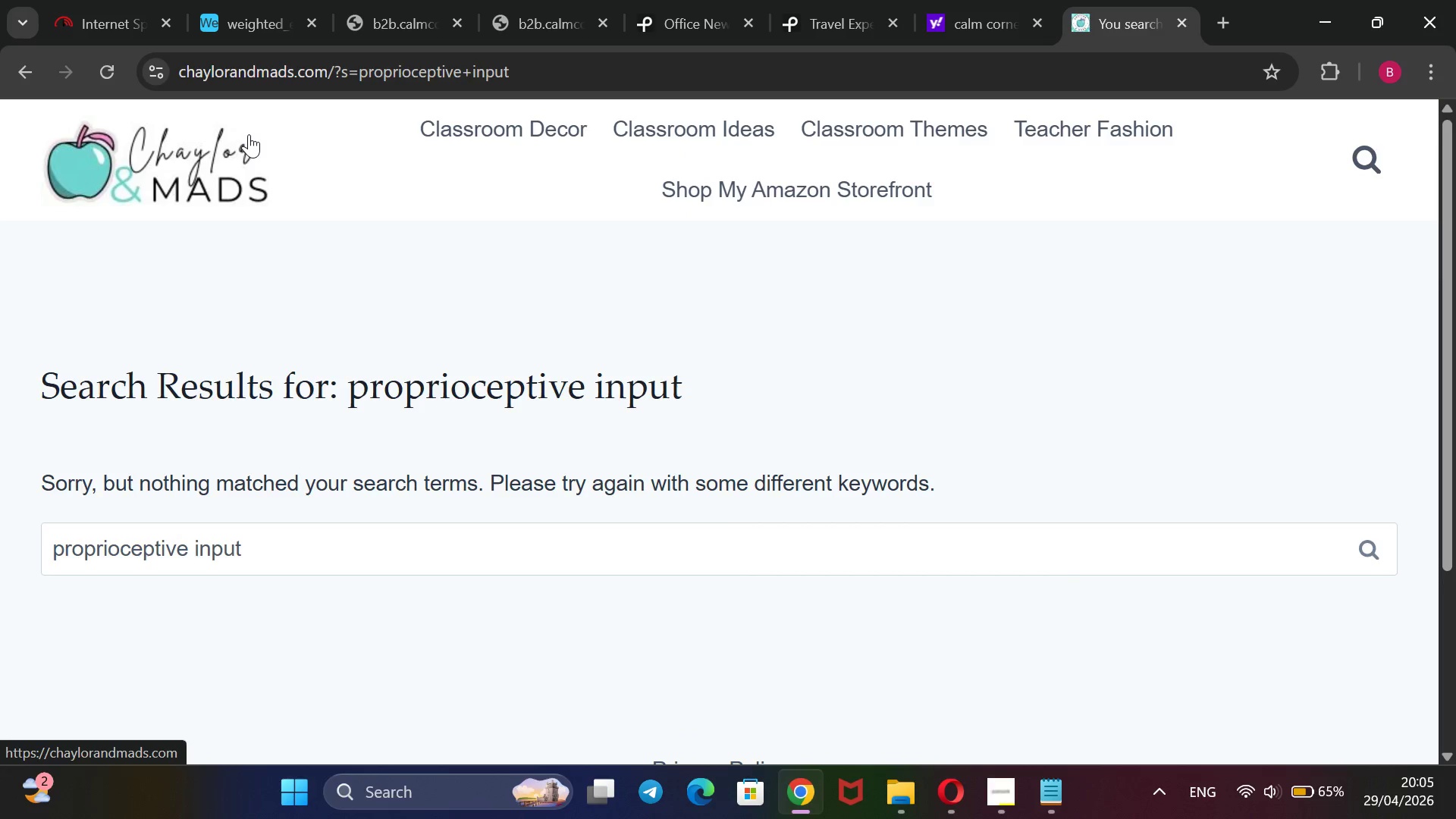 
left_click([28, 74])
 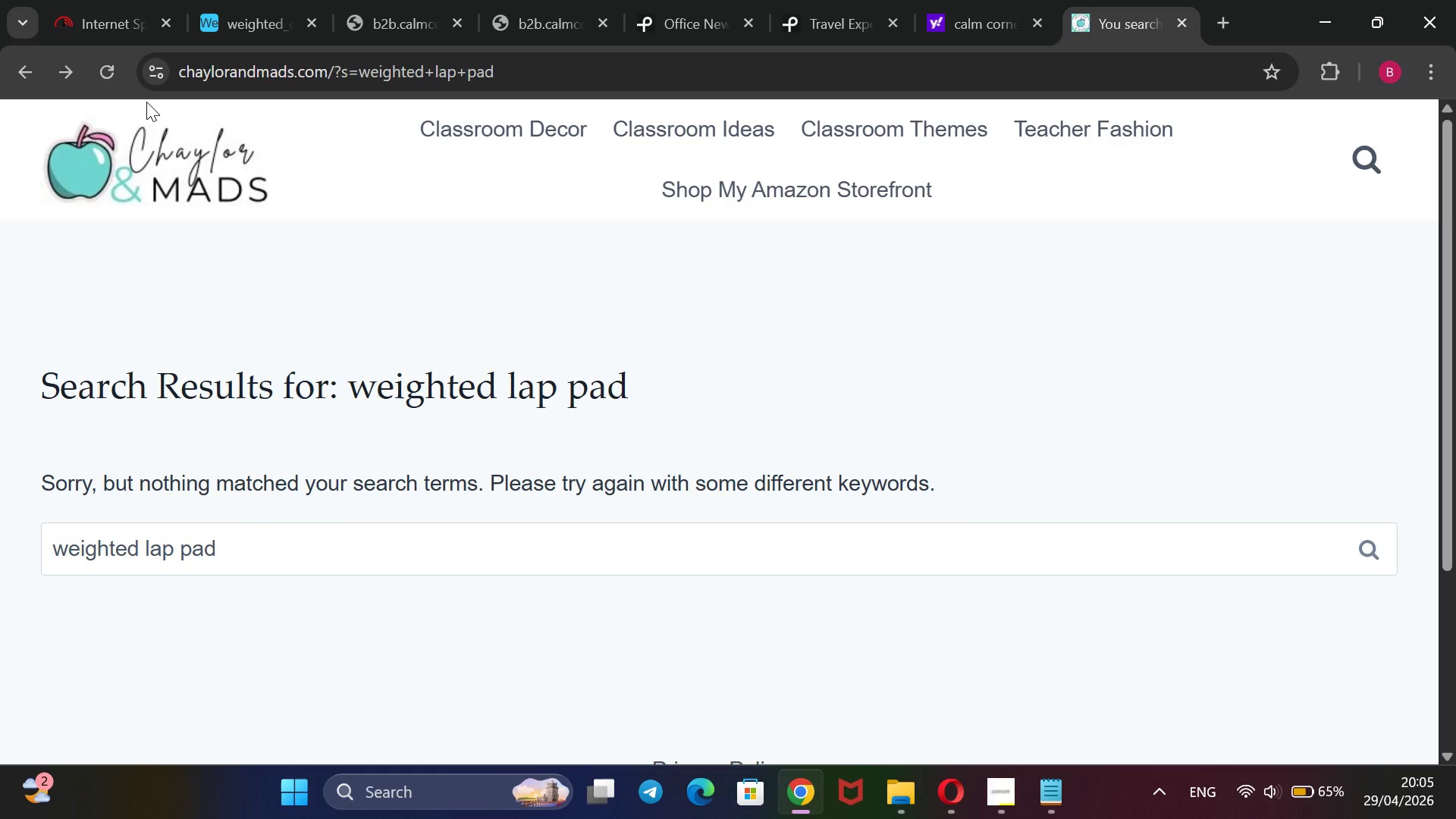 
wait(8.17)
 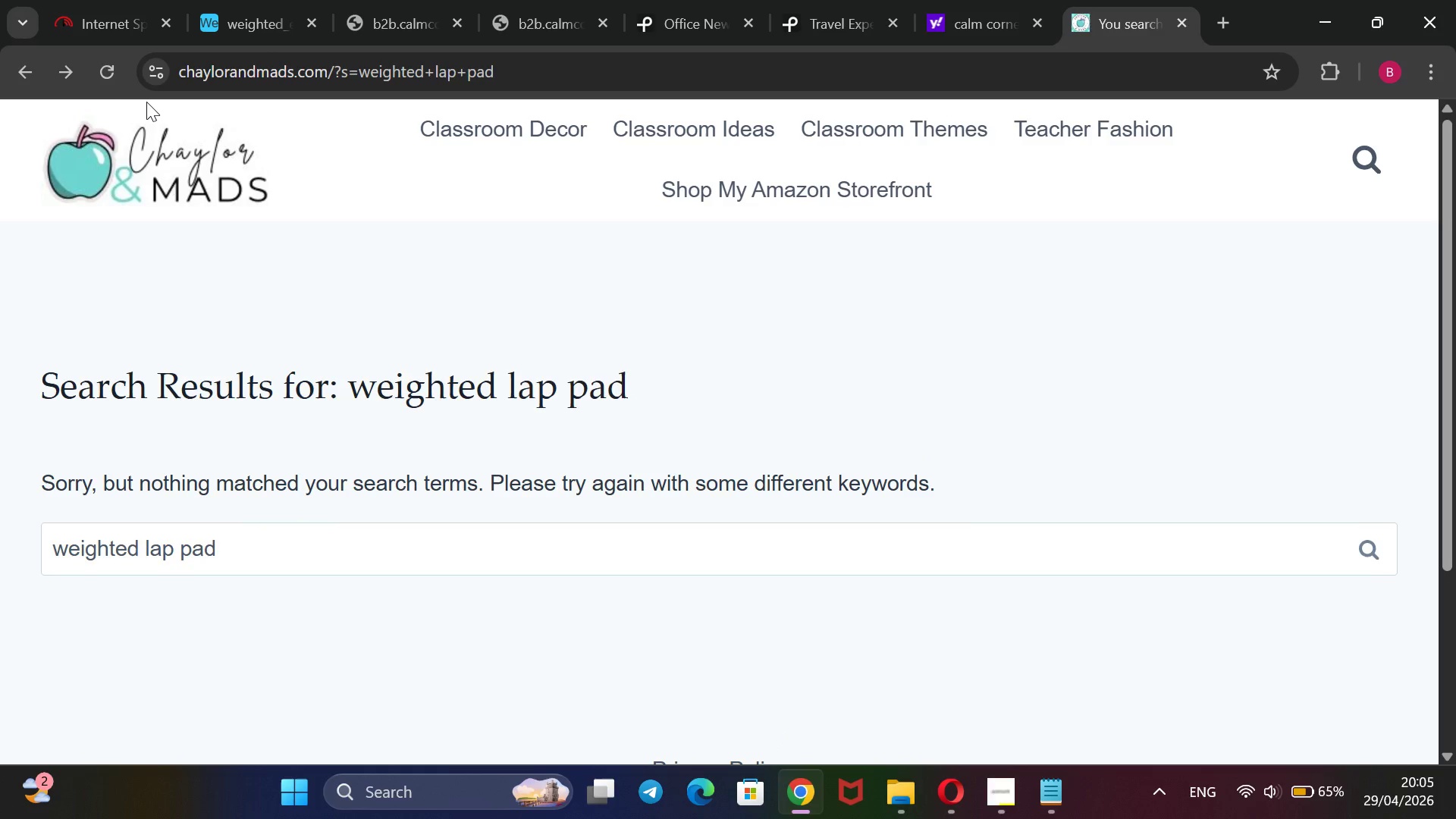 
left_click([22, 77])
 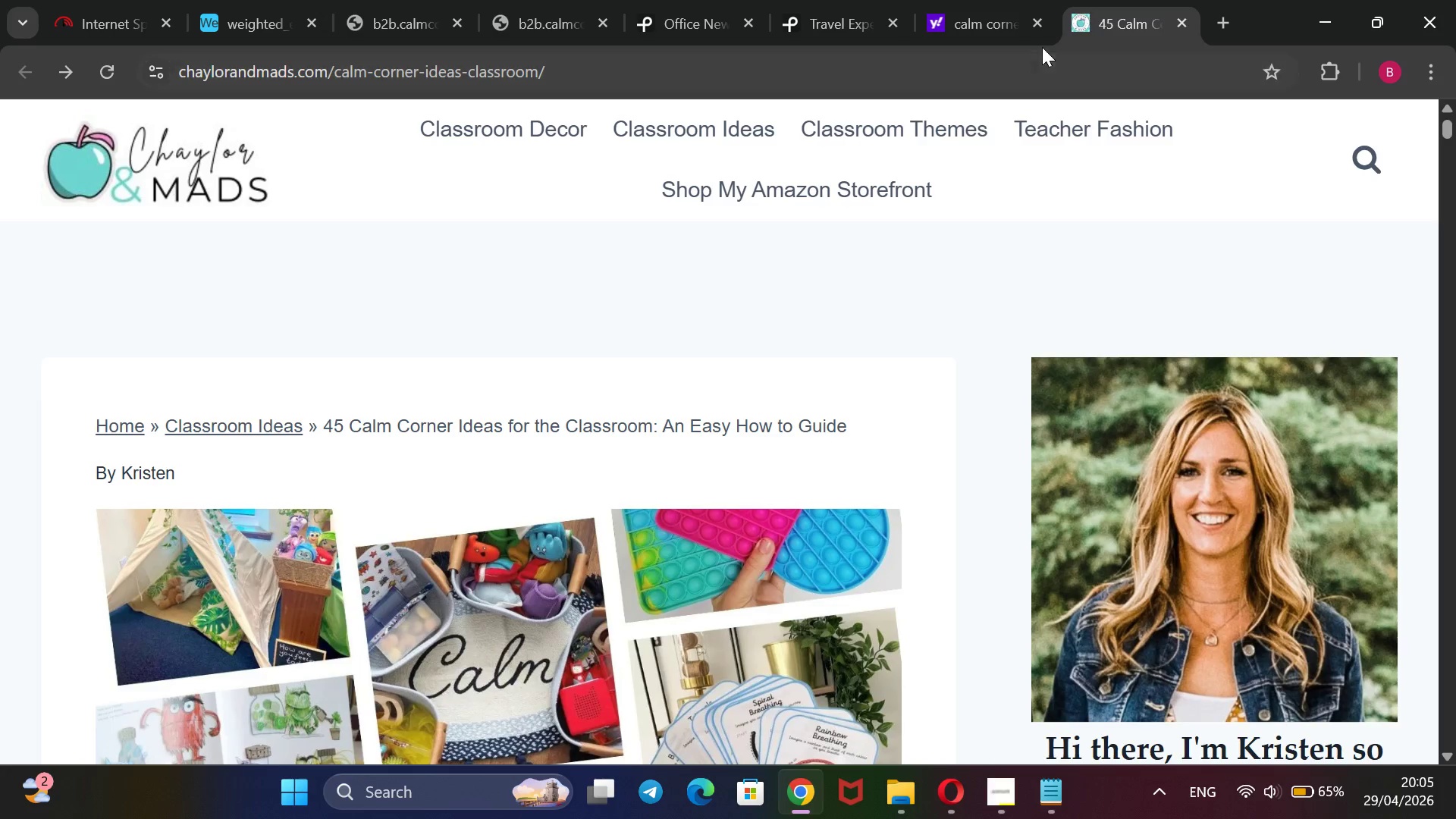 
wait(6.48)
 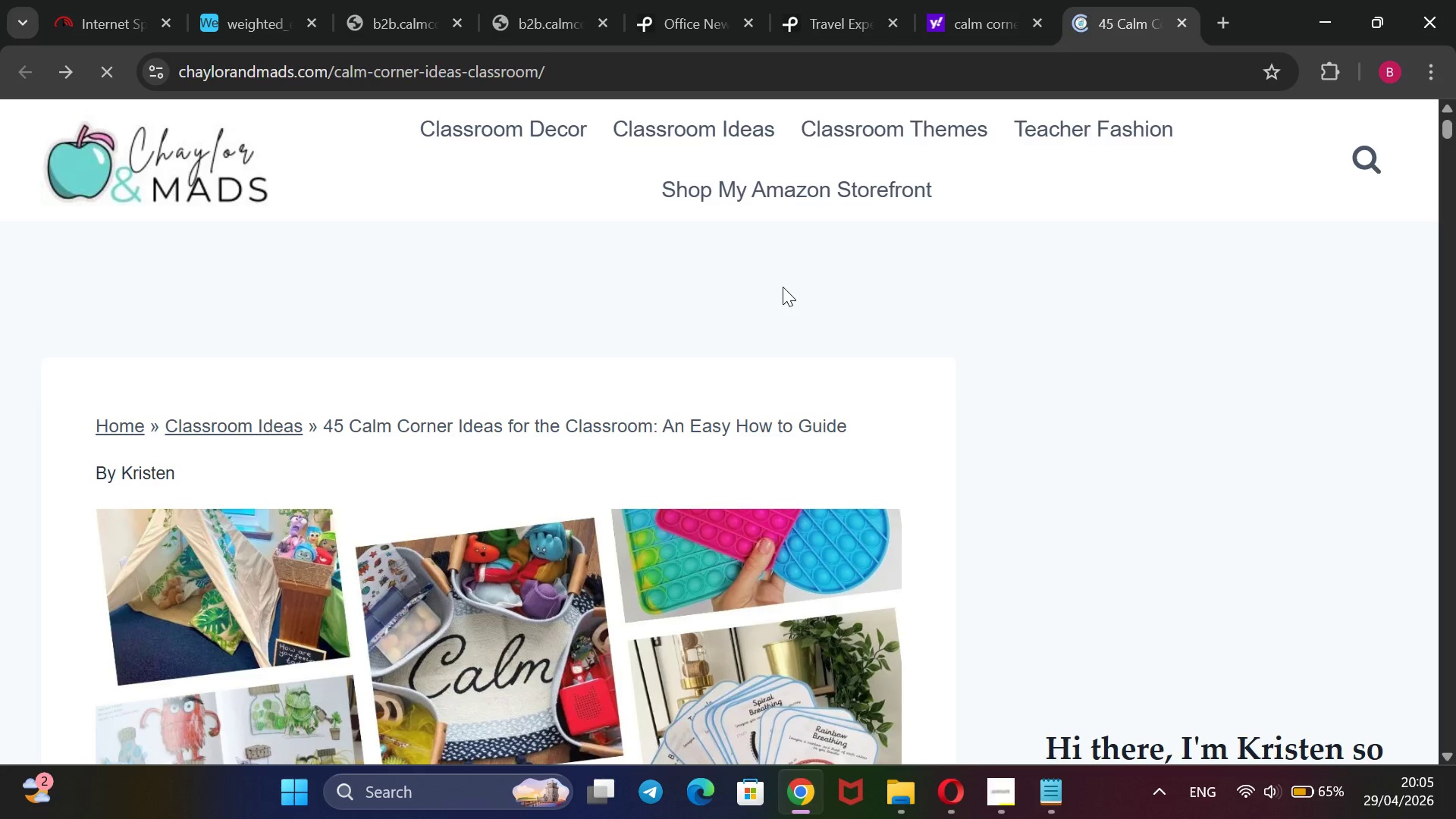 
left_click([1177, 25])
 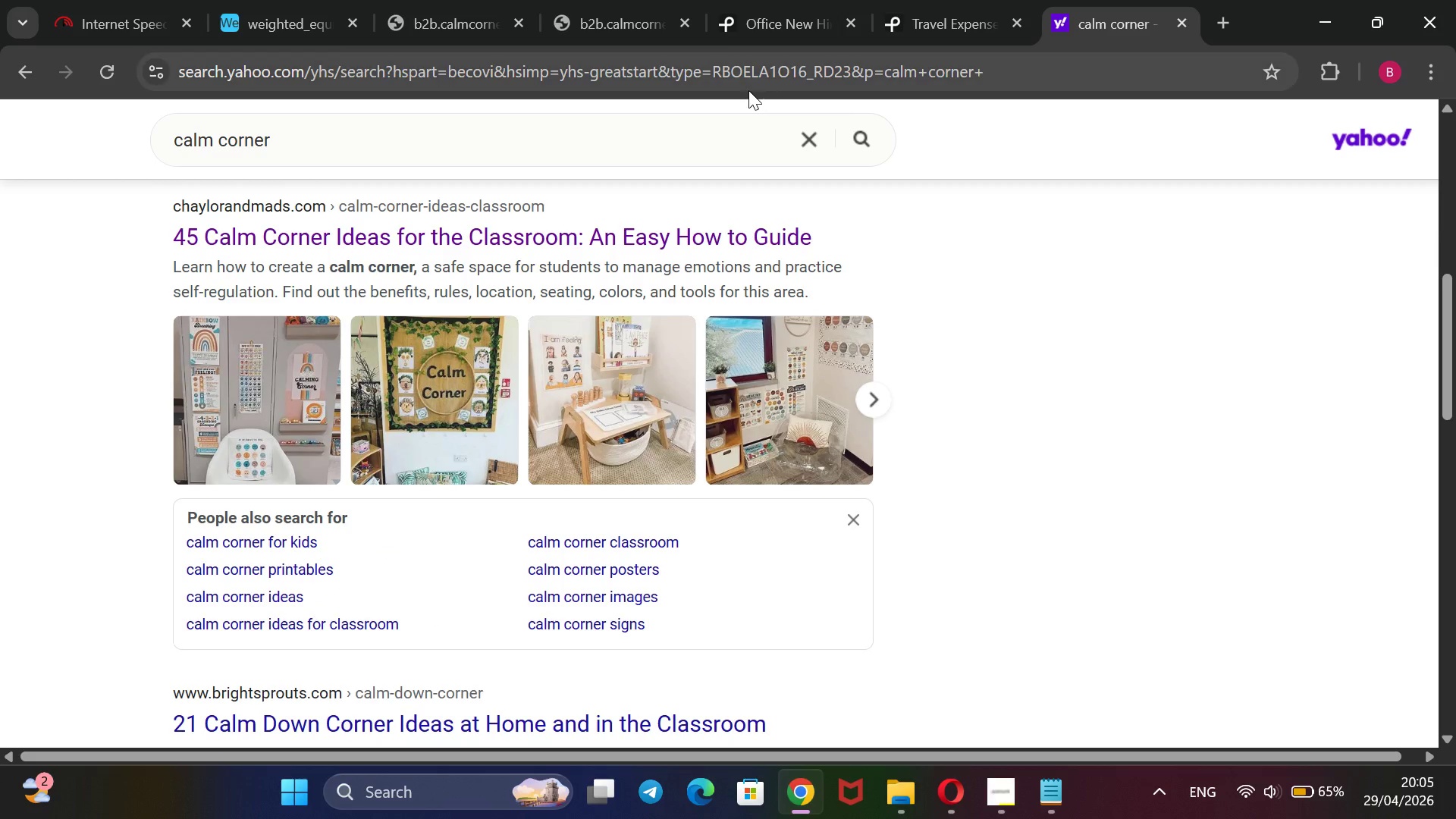 
left_click([788, 141])
 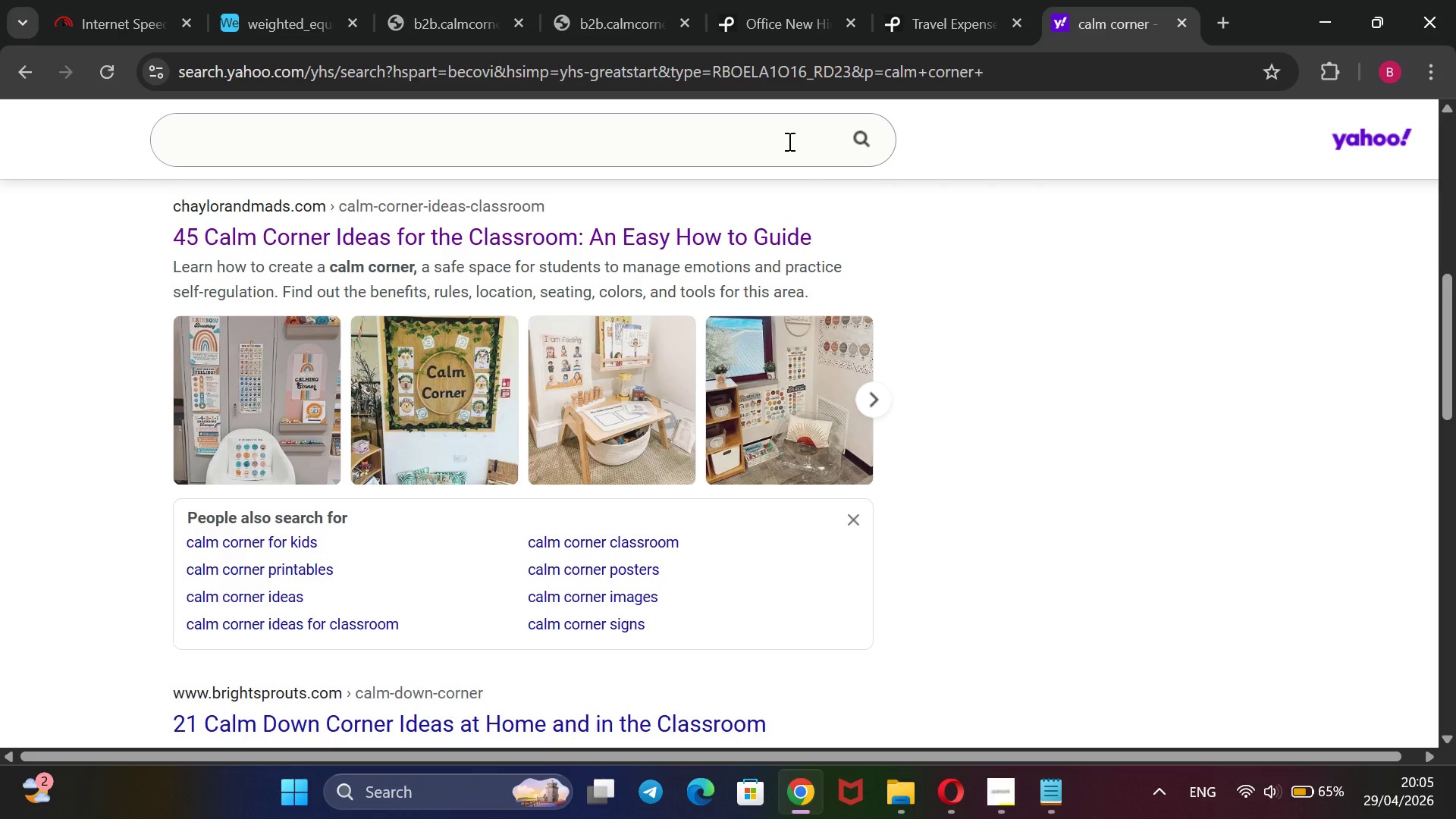 
type(tactiletach)
 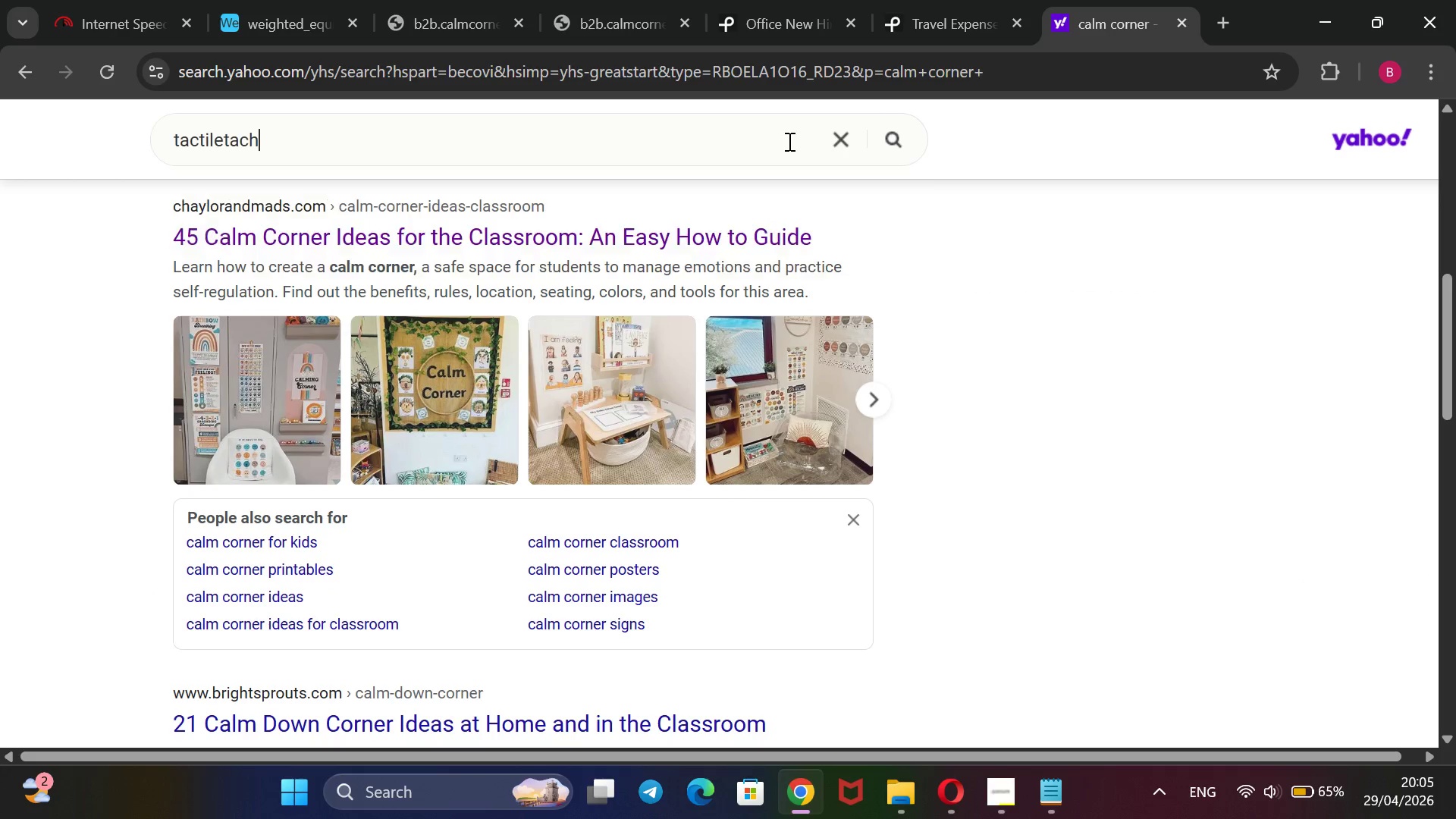 
key(Enter)
 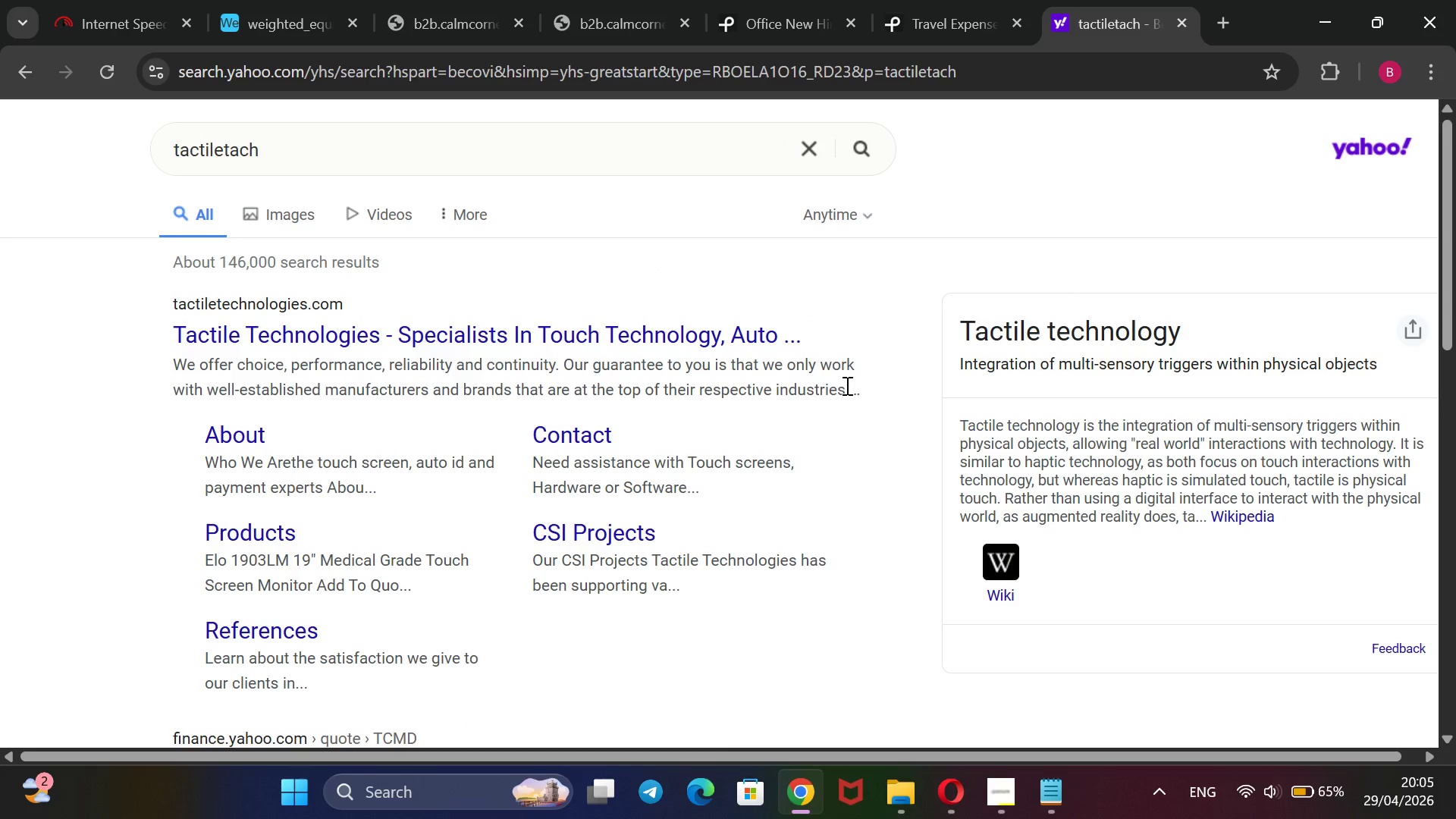 
scroll: coordinate [817, 396], scroll_direction: down, amount: 1.0
 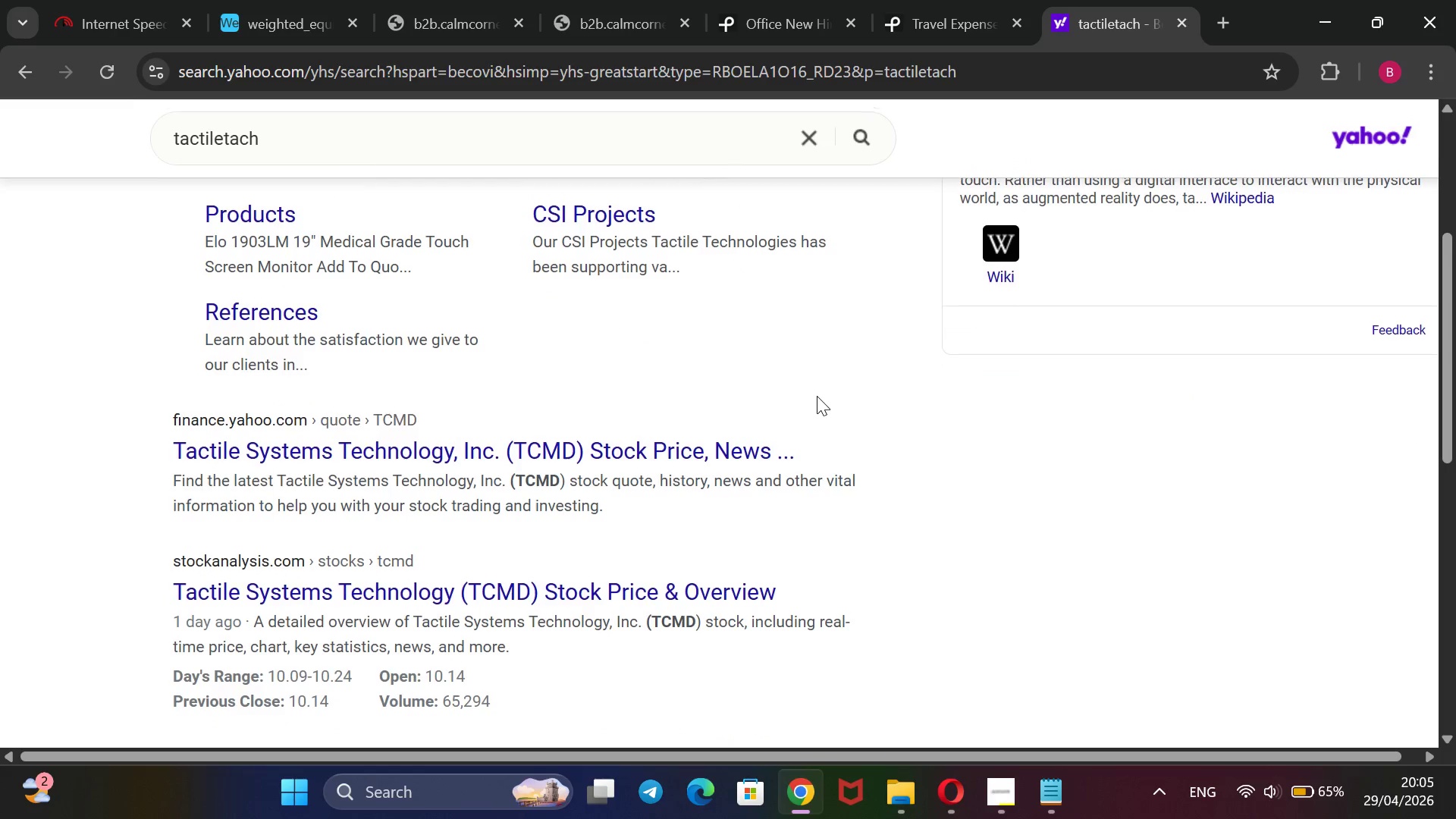 
scroll: coordinate [817, 396], scroll_direction: up, amount: 12.0
 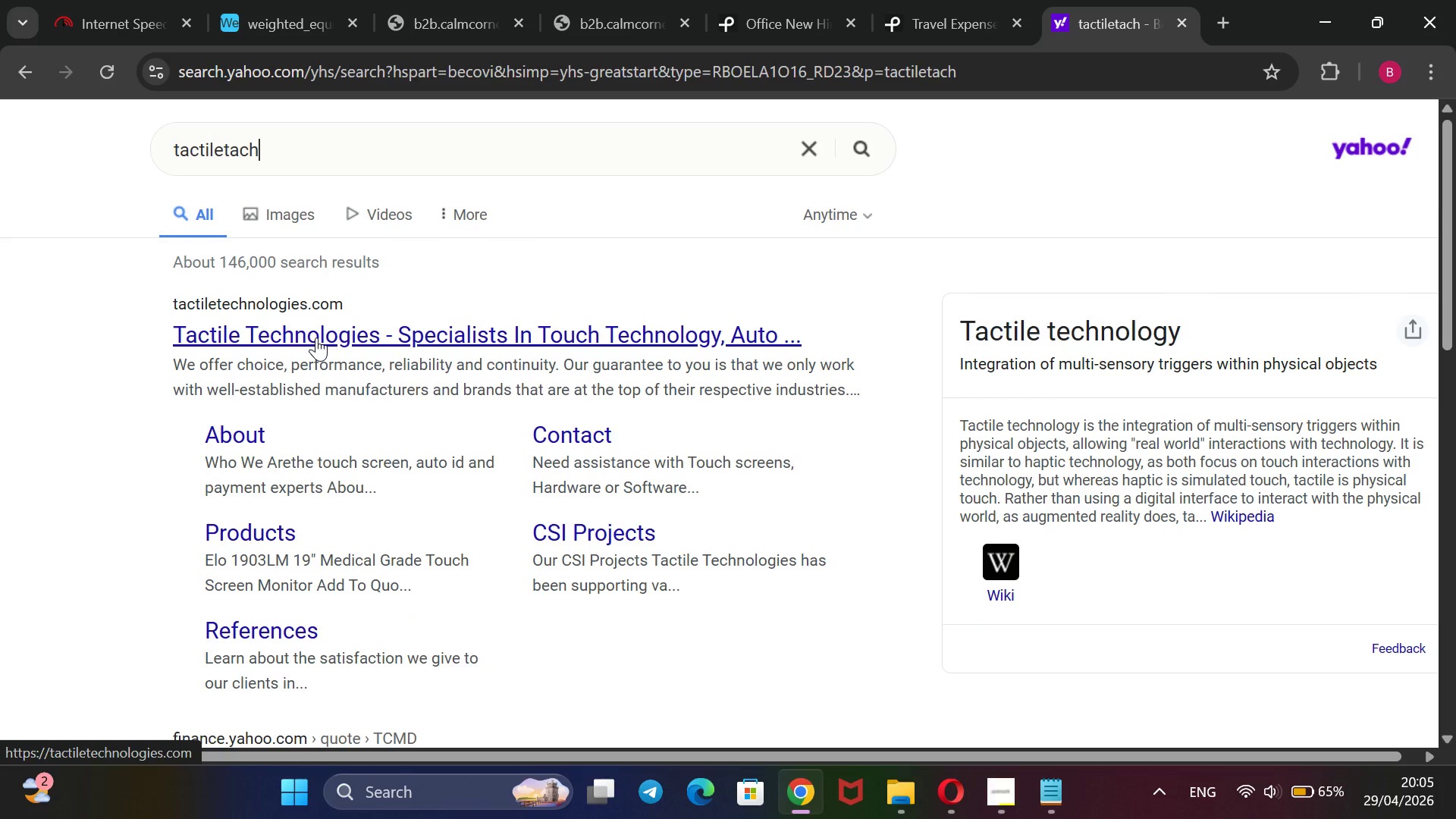 
left_click([316, 337])
 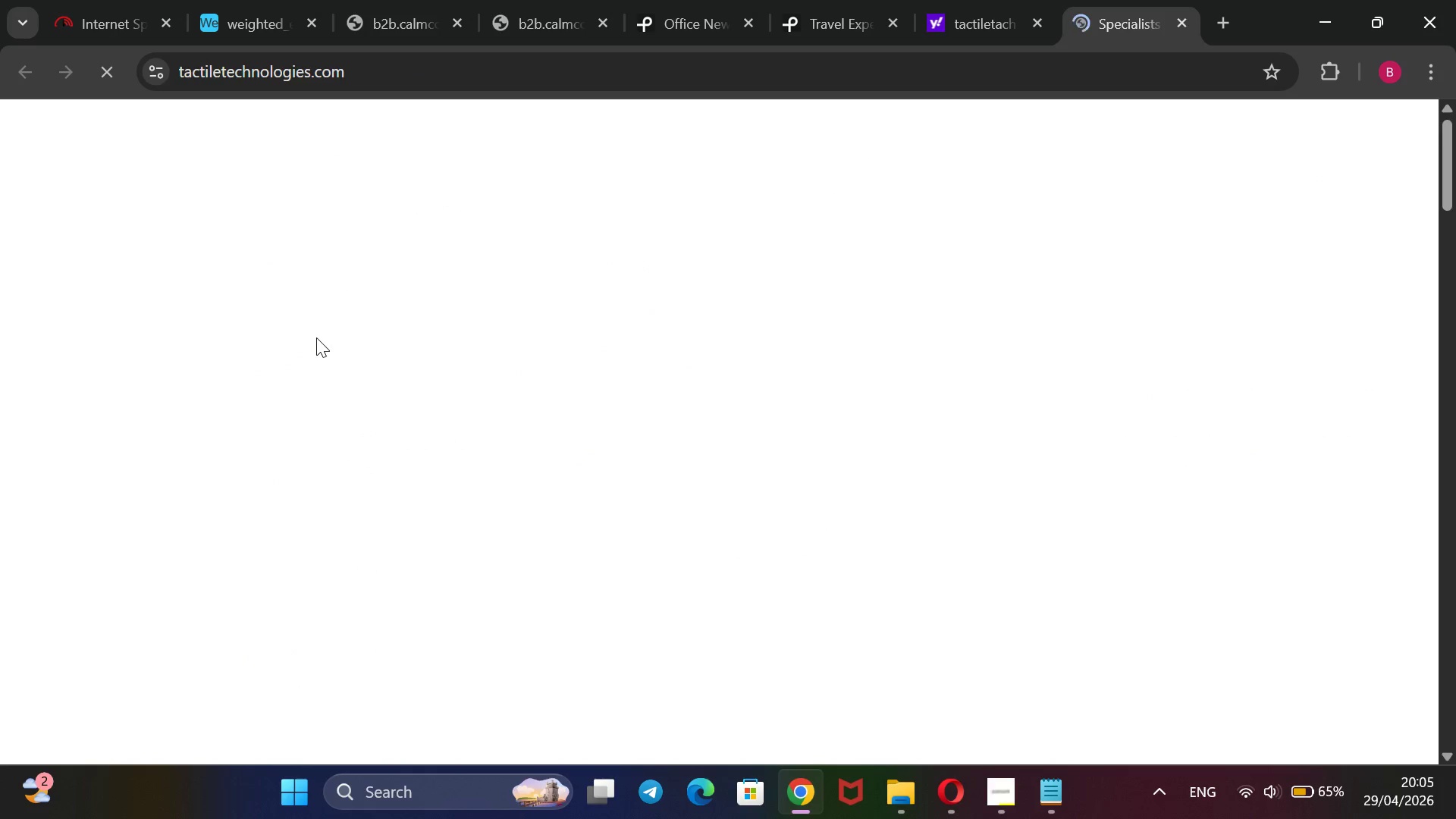 
wait(5.05)
 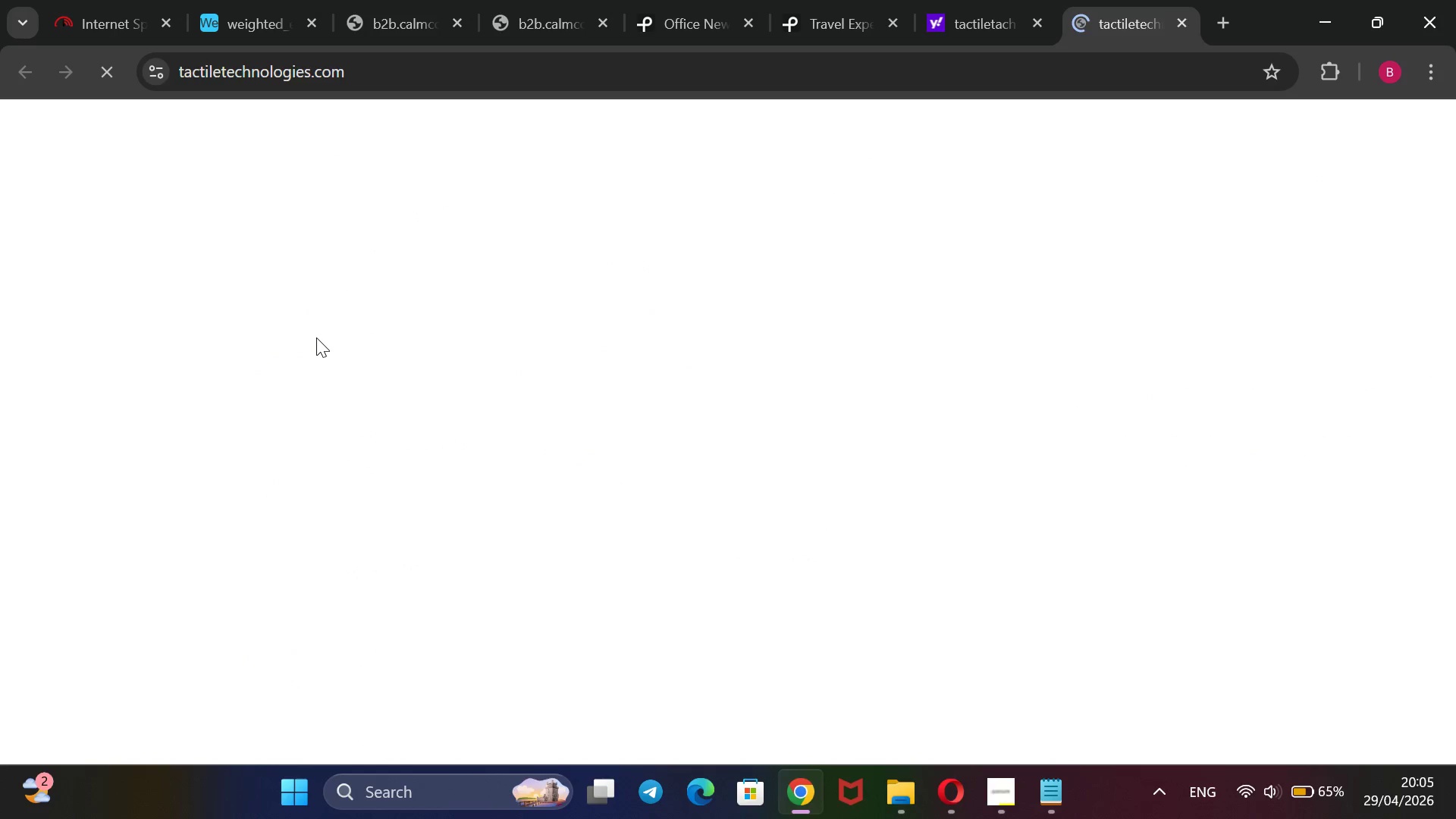 
scroll: coordinate [316, 337], scroll_direction: down, amount: 4.0
 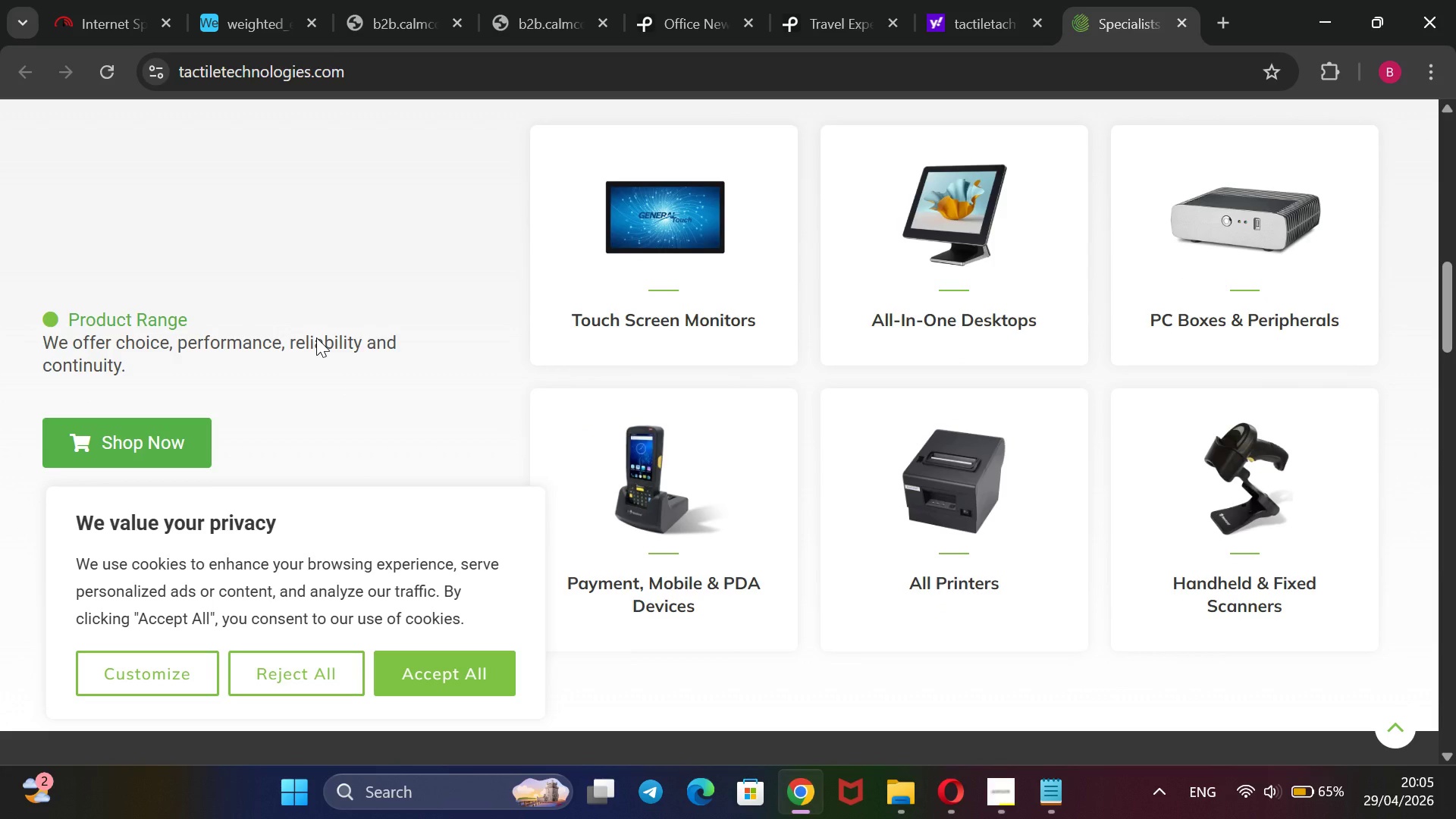 
left_click([316, 337])
 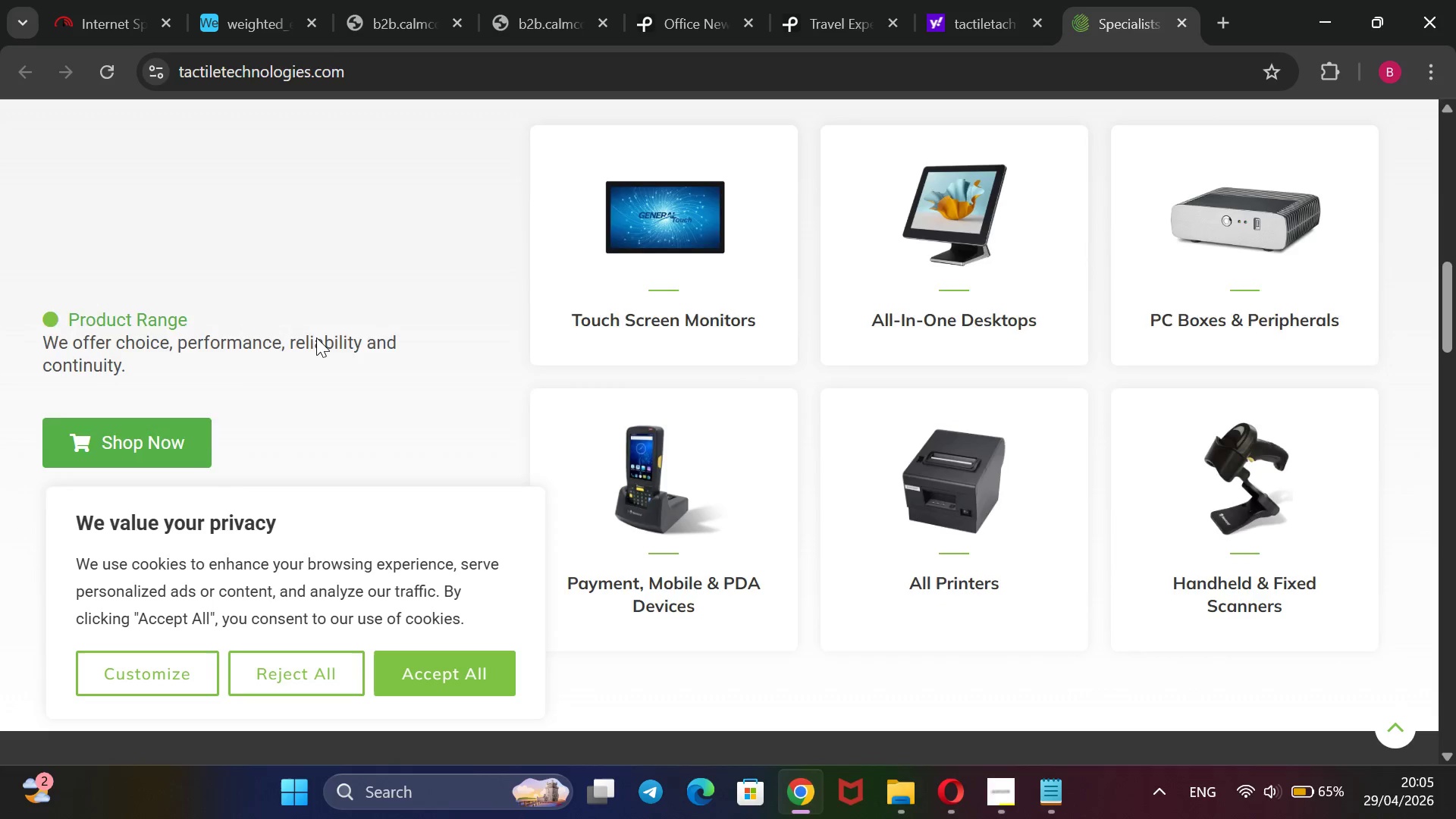 
scroll: coordinate [316, 337], scroll_direction: up, amount: 4.0
 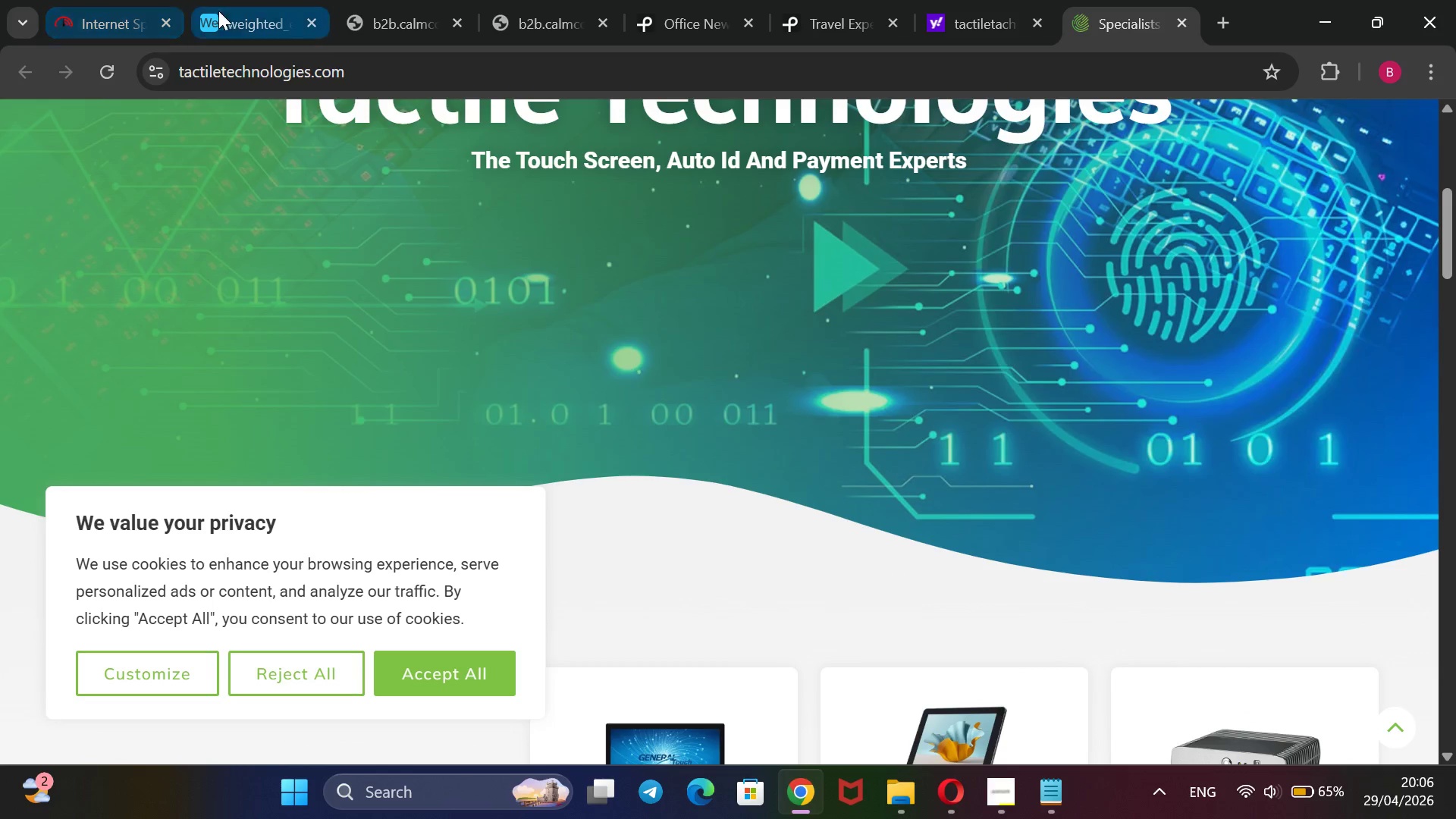 
left_click([225, 13])
 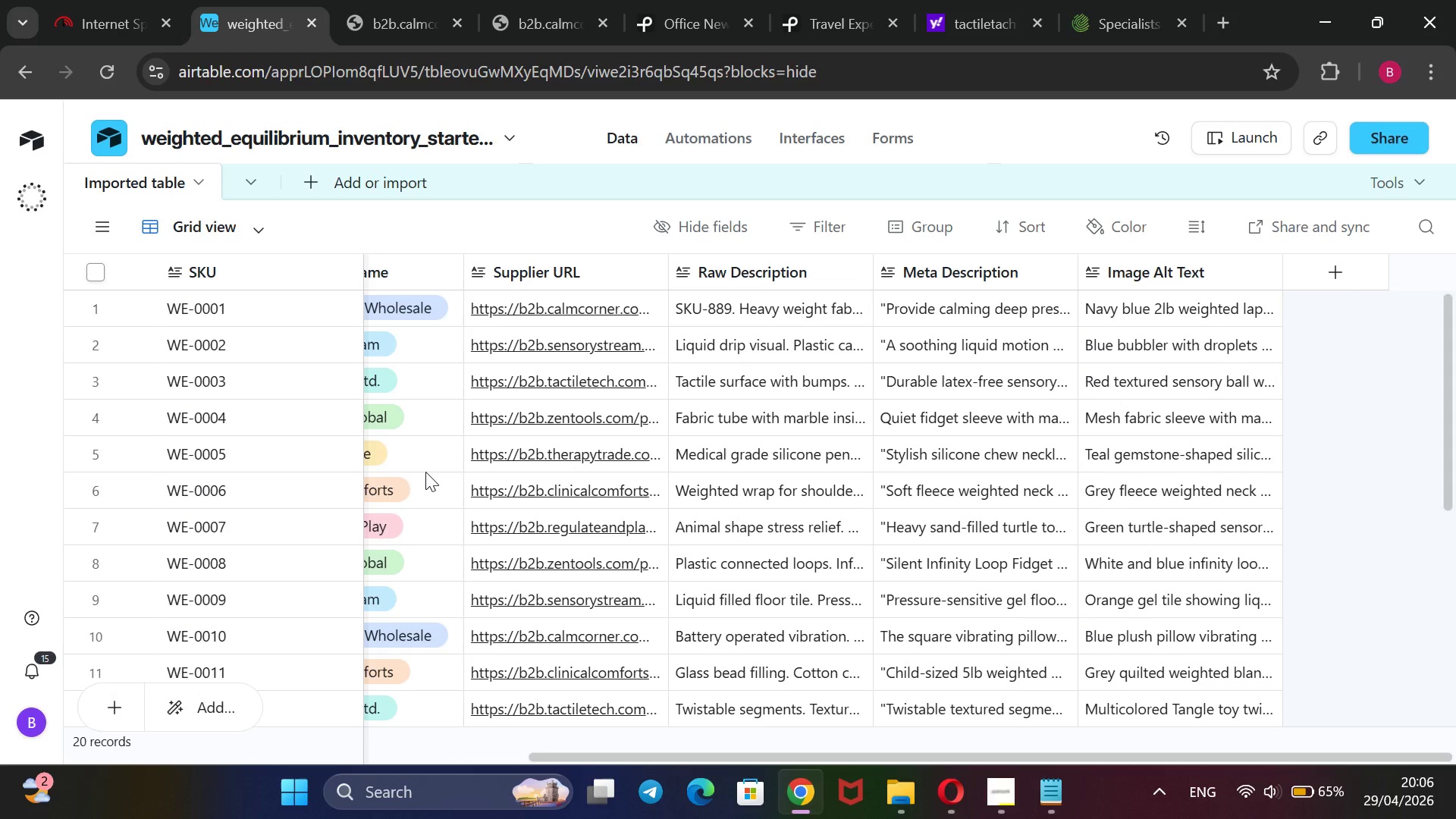 
scroll: coordinate [425, 472], scroll_direction: up, amount: 5.0
 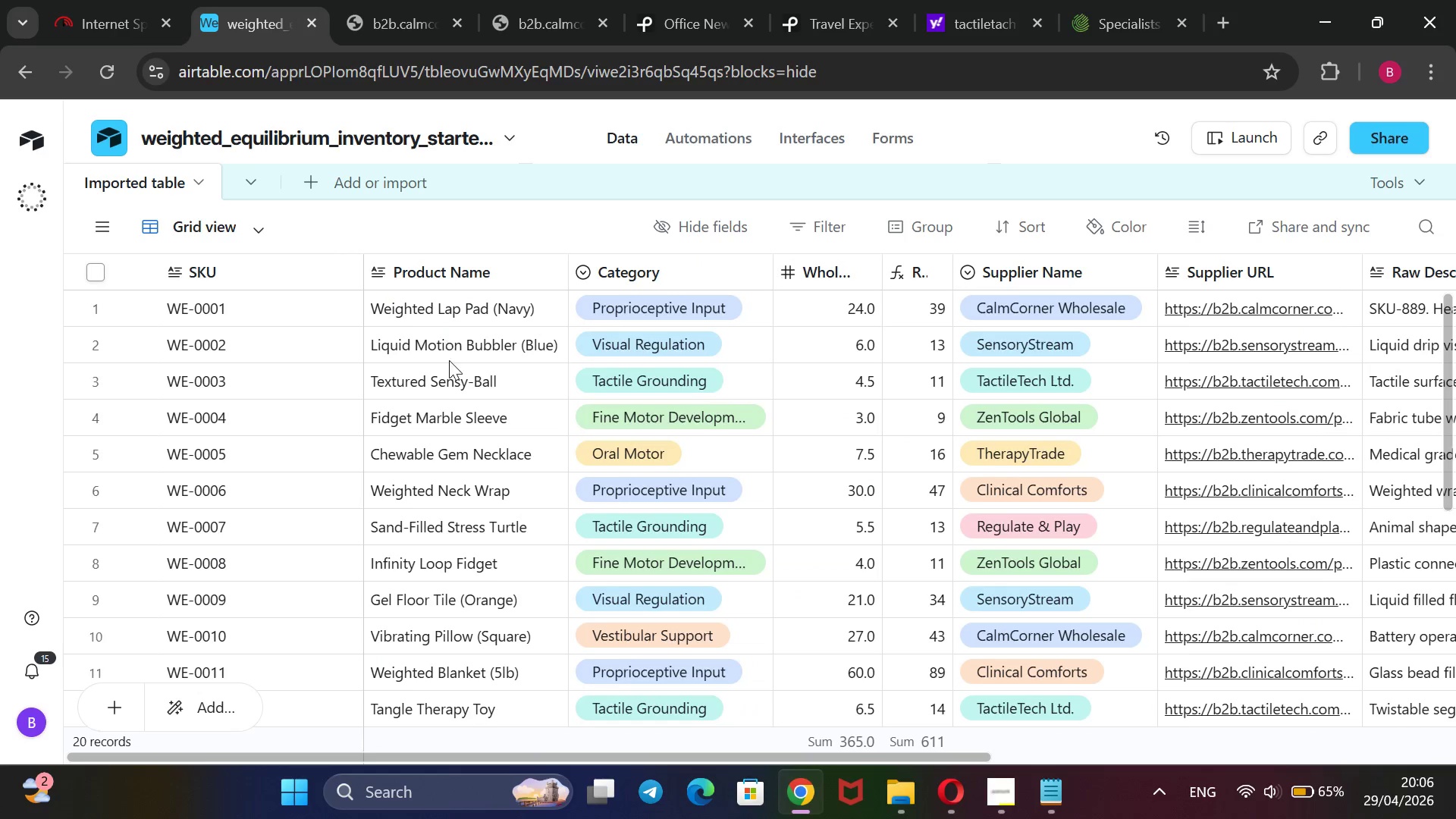 
left_click([1117, 12])
 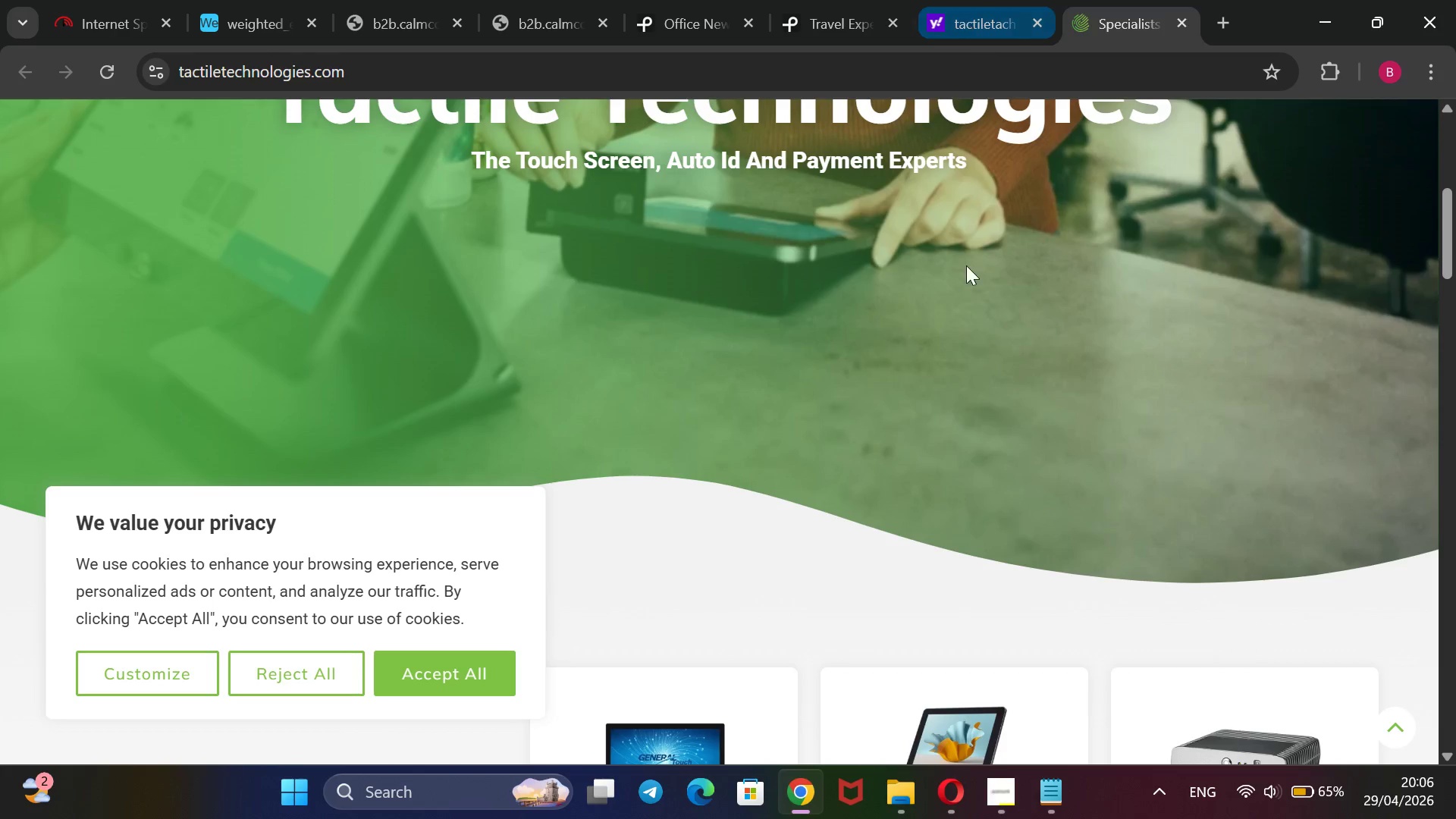 
scroll: coordinate [964, 268], scroll_direction: up, amount: 12.0
 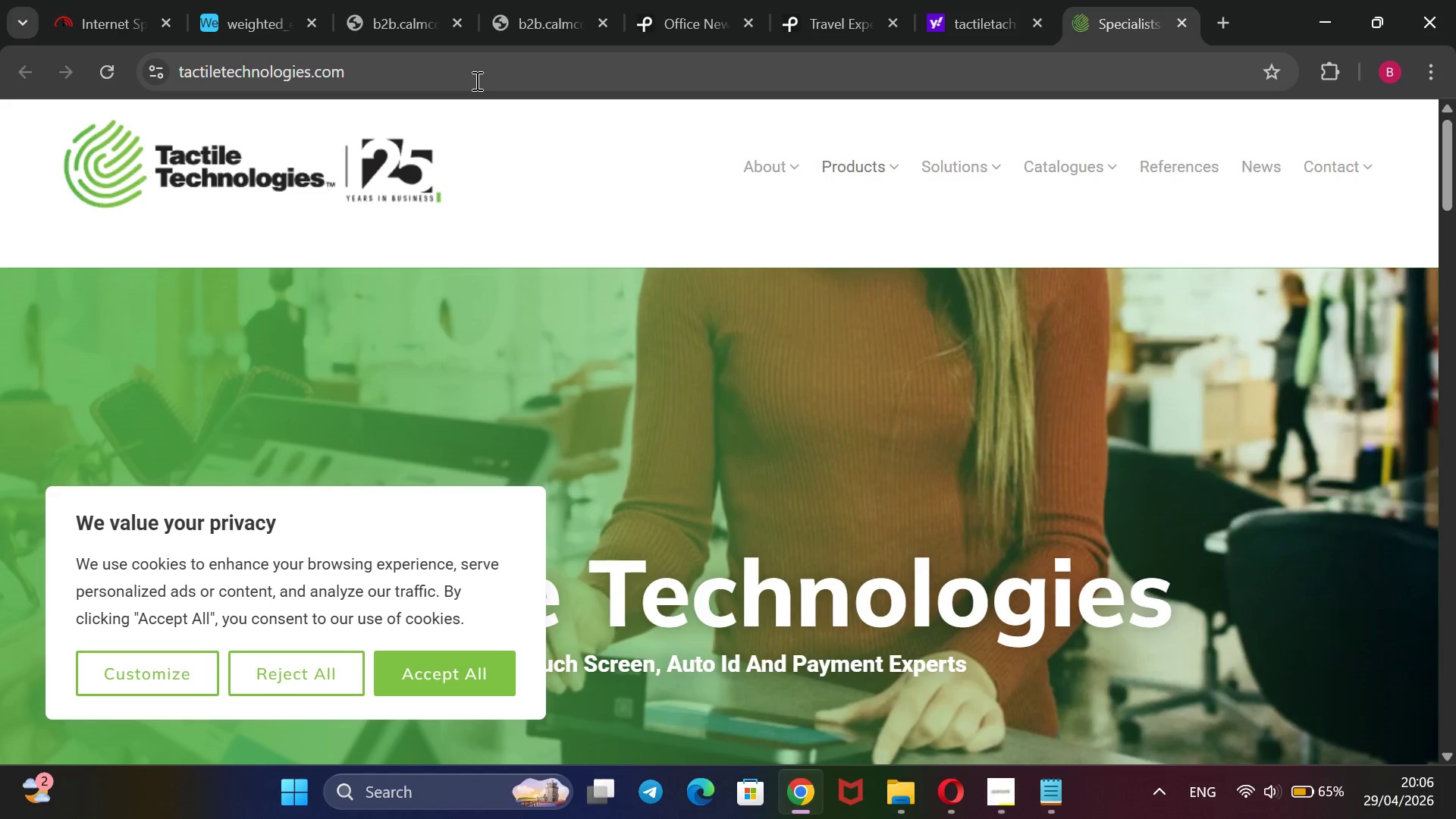 
left_click([475, 80])
 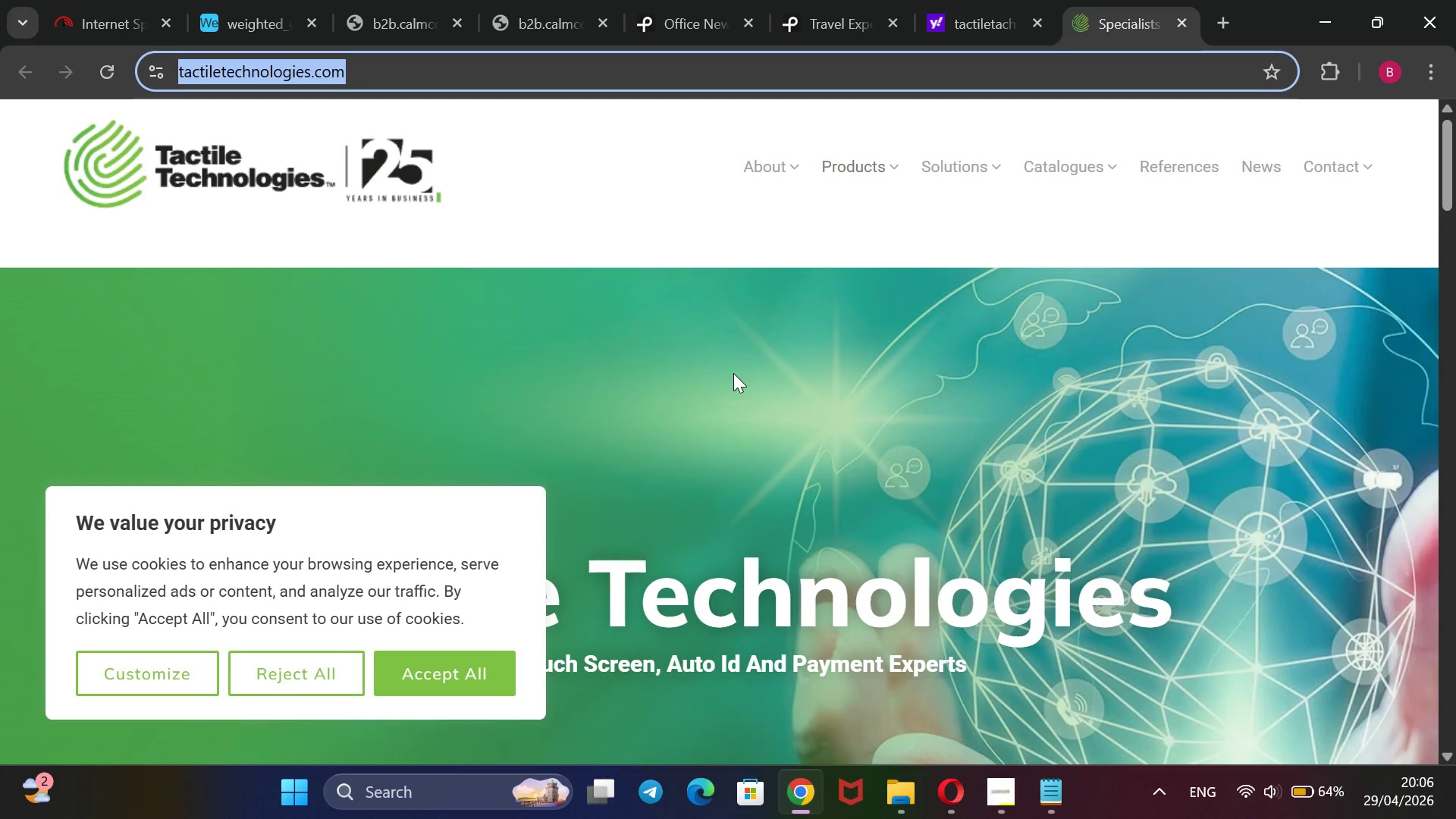 
scroll: coordinate [745, 359], scroll_direction: down, amount: 4.0
 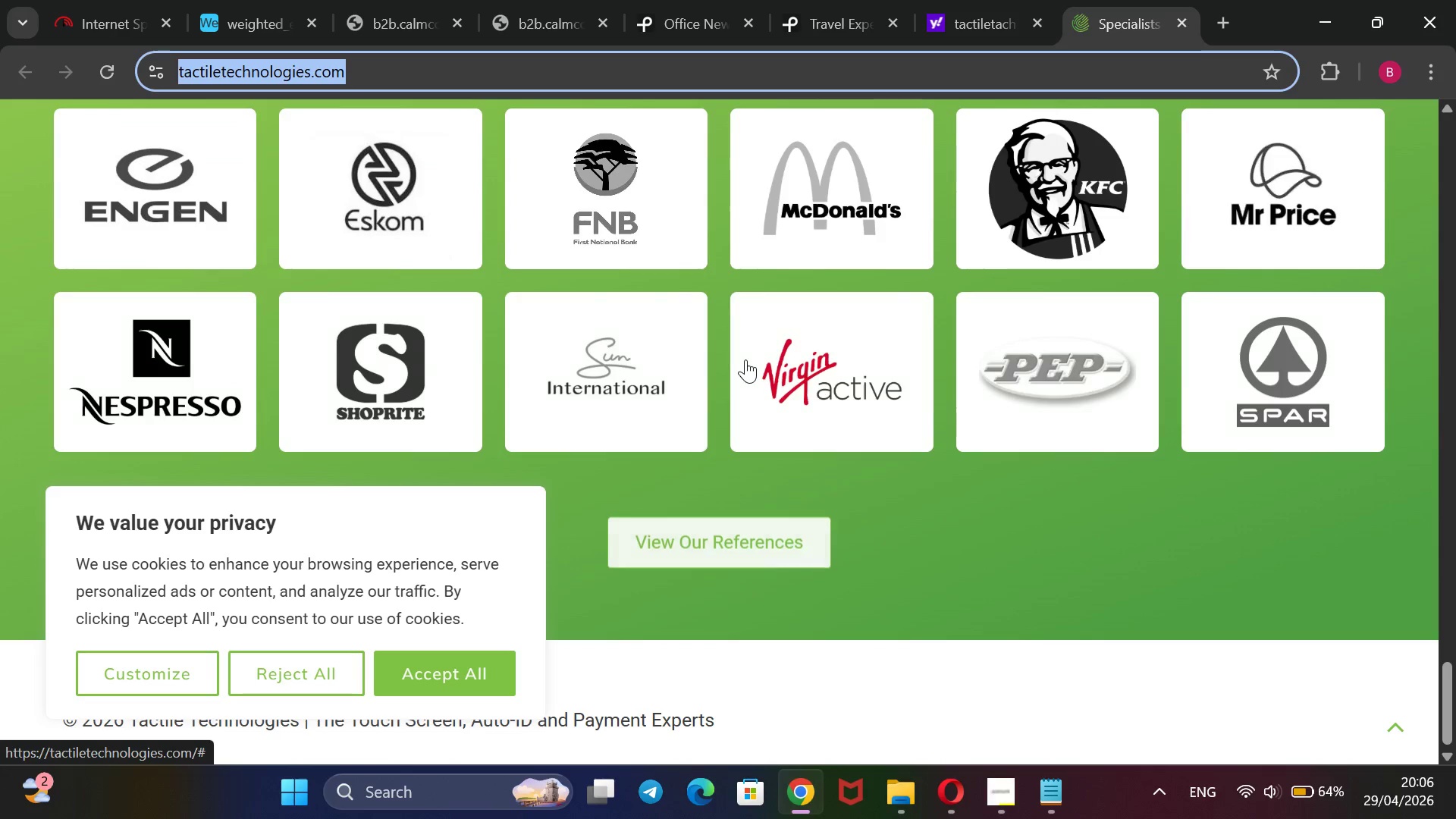 
scroll: coordinate [1081, 245], scroll_direction: up, amount: 41.0
 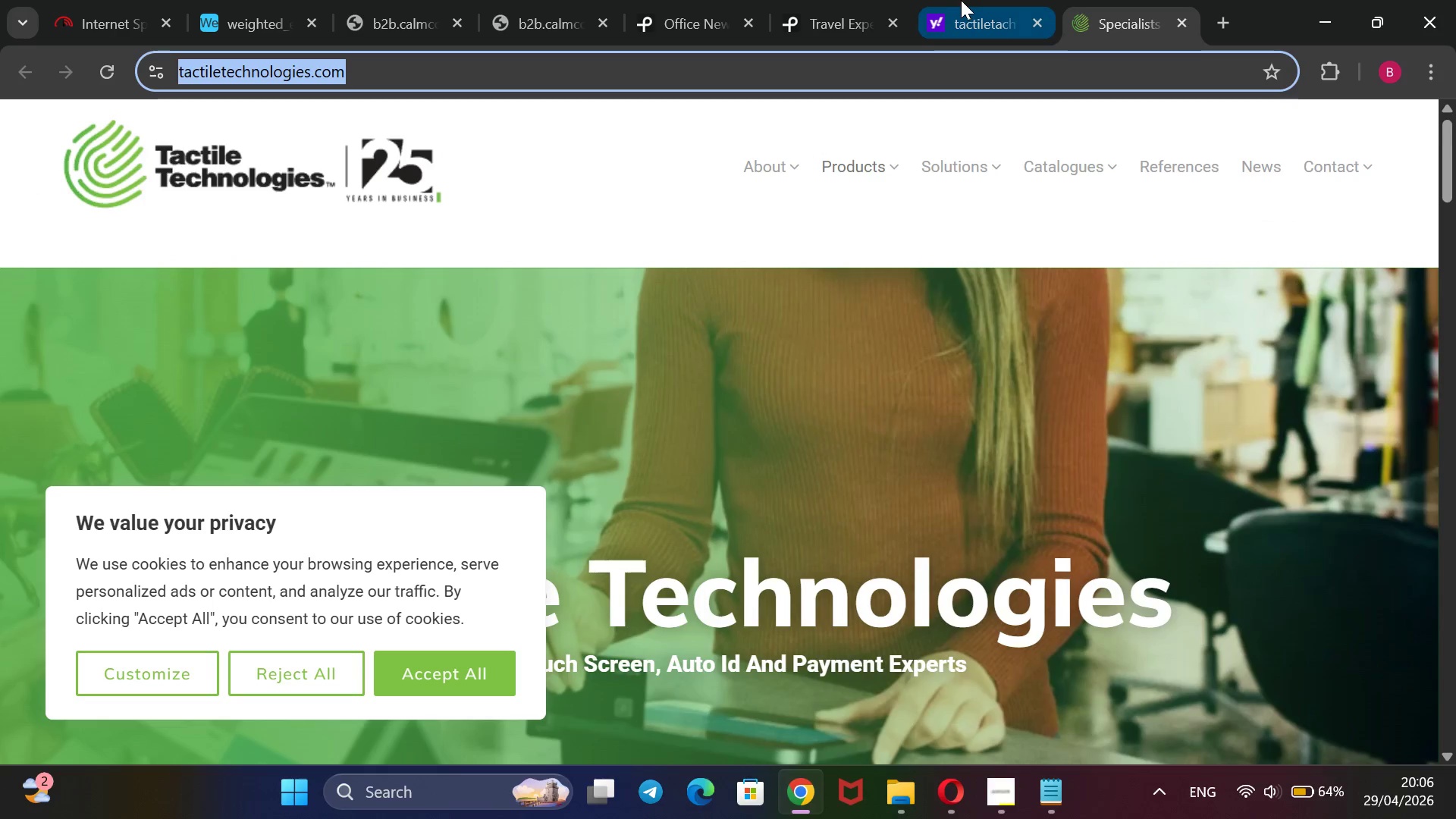 
left_click([962, 8])
 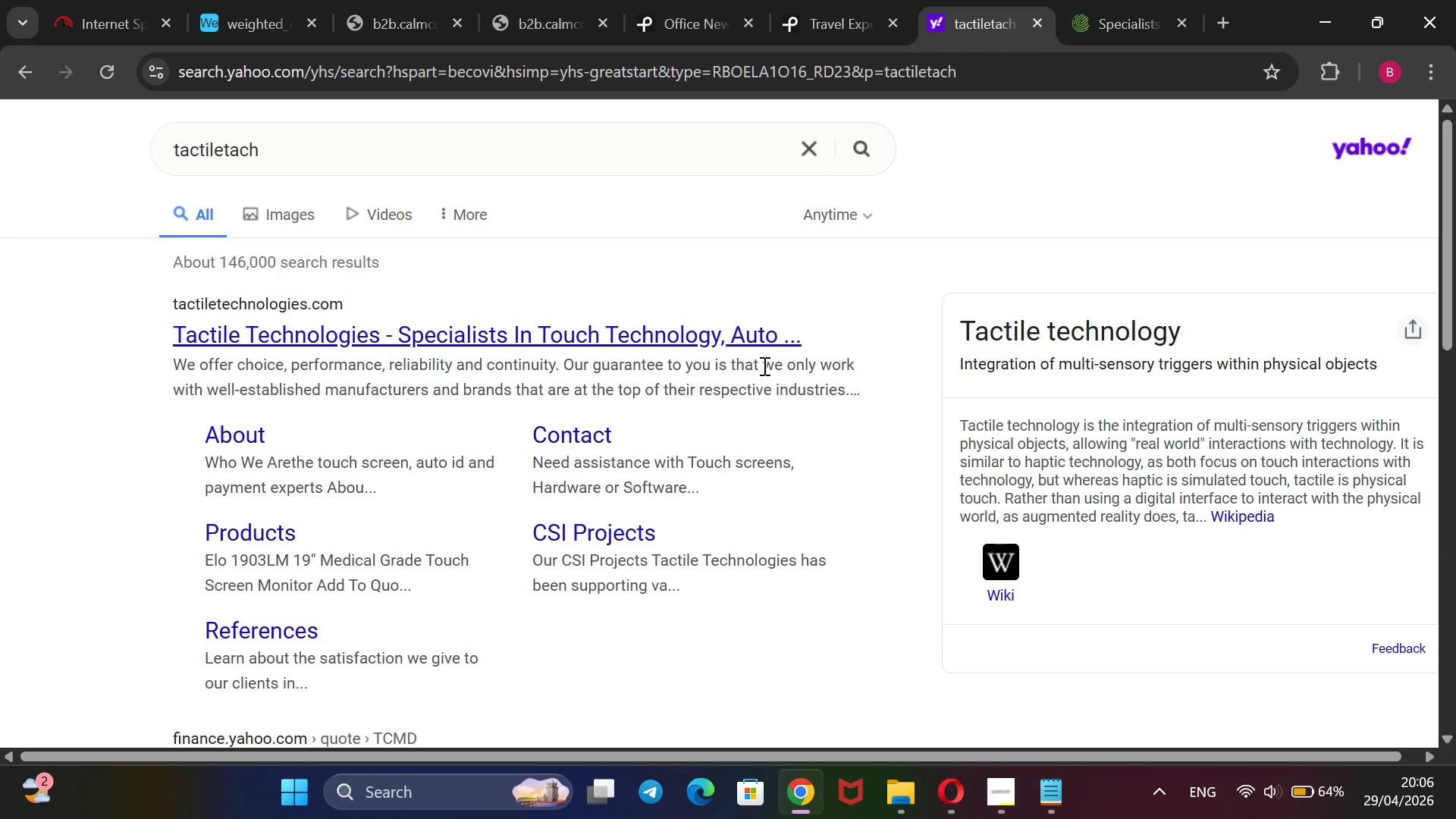 
scroll: coordinate [763, 366], scroll_direction: down, amount: 2.0
 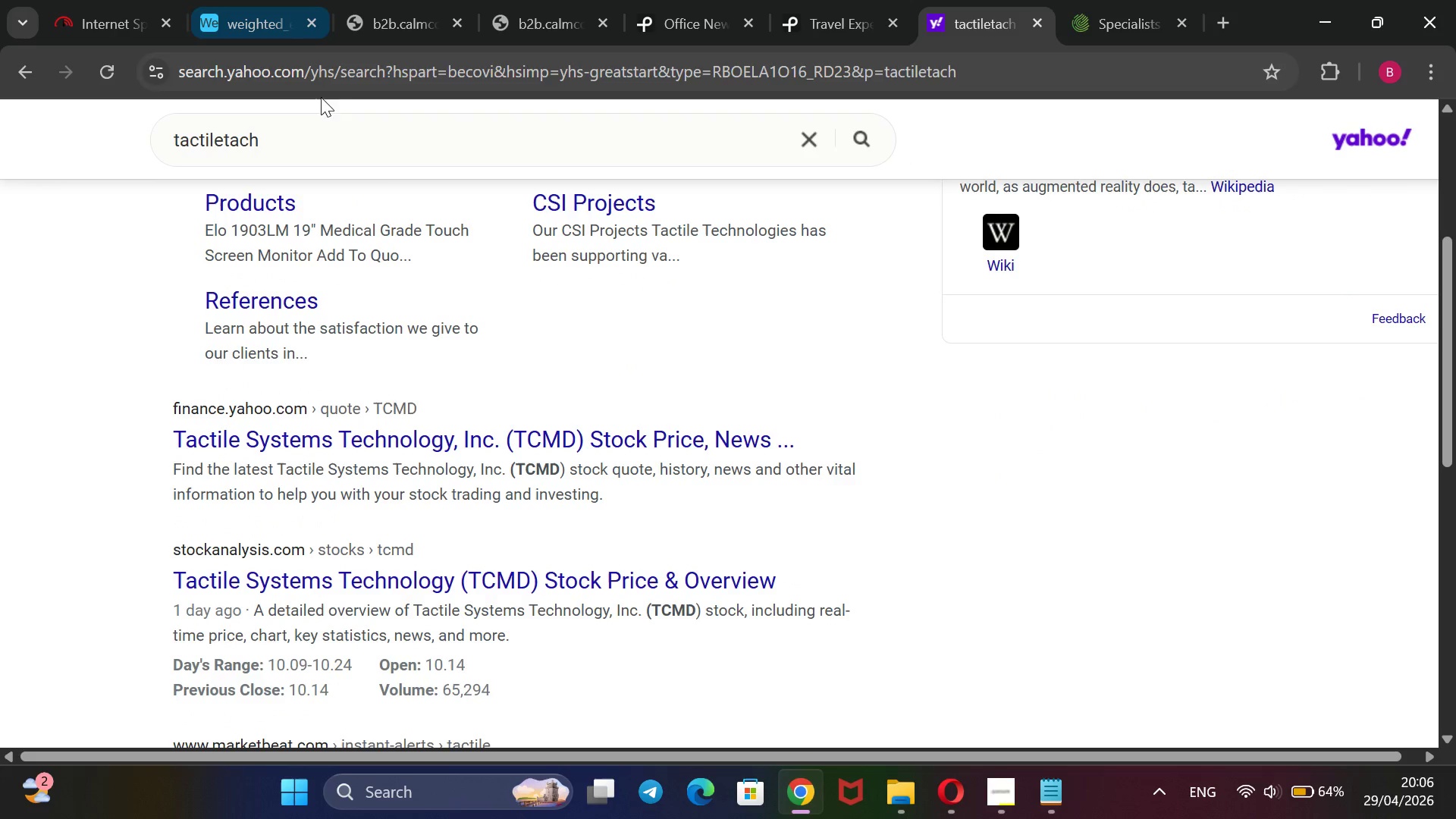 
left_click([312, 134])
 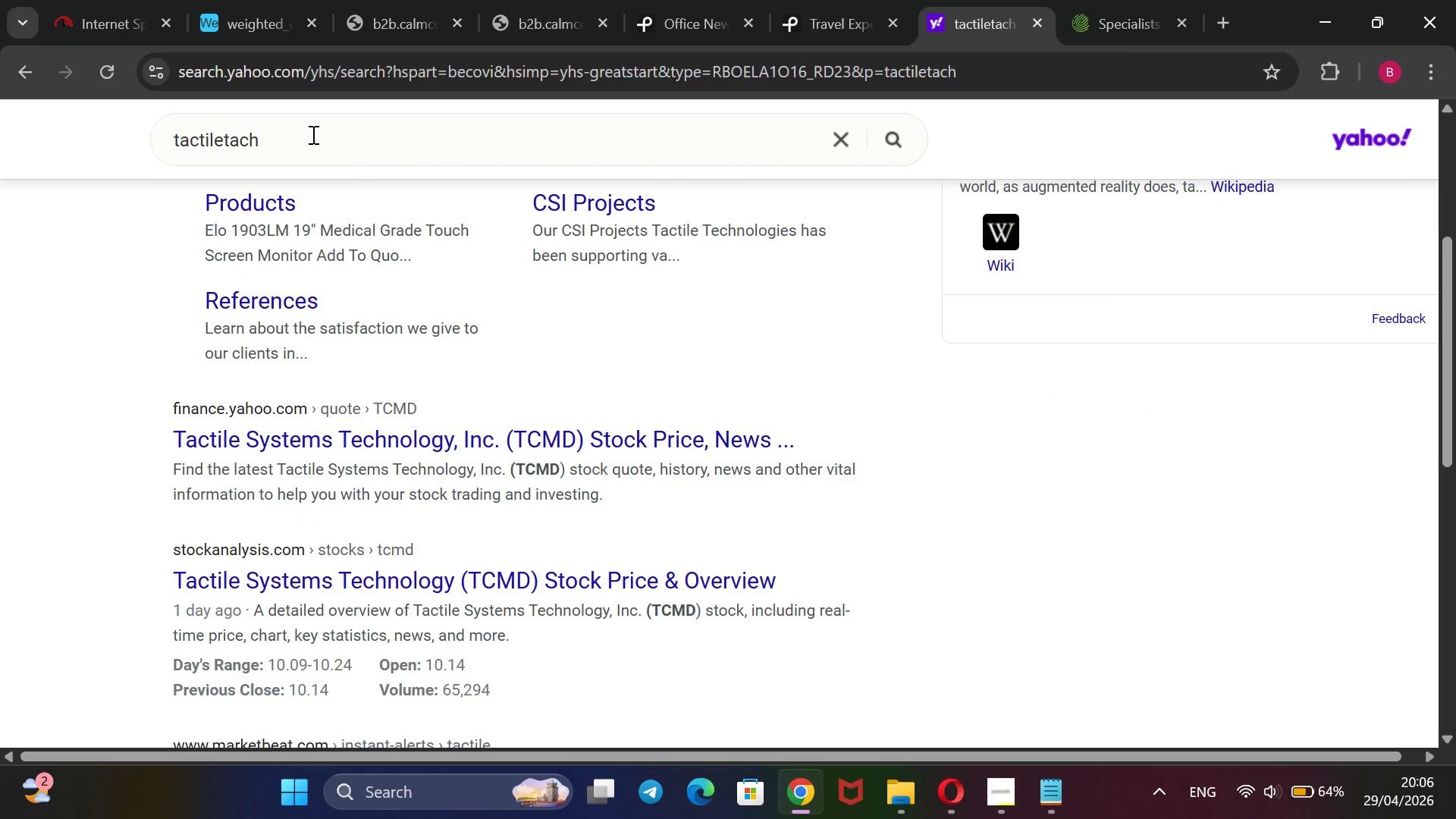 
type( textured sensy ball)
 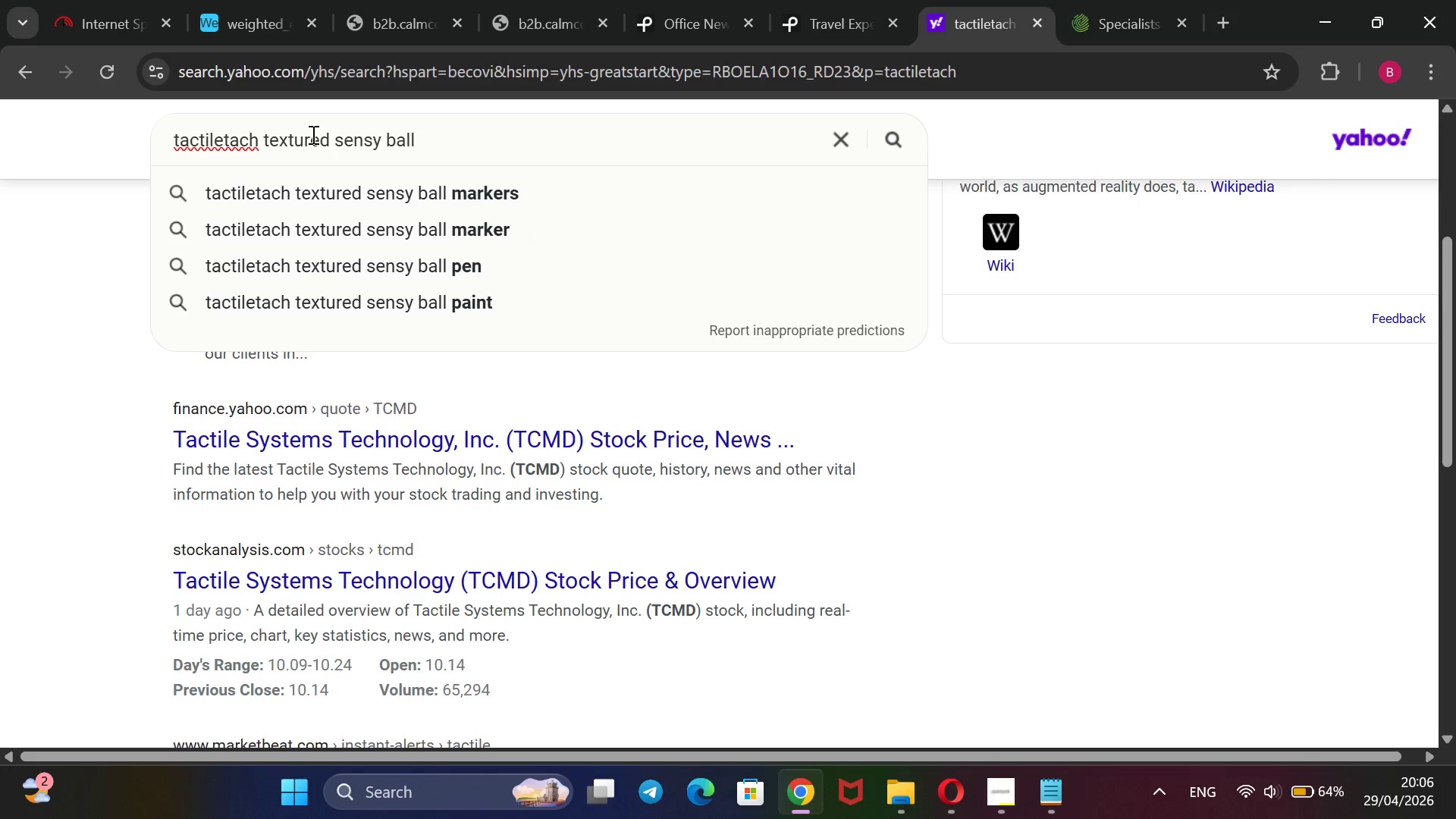 
key(Enter)
 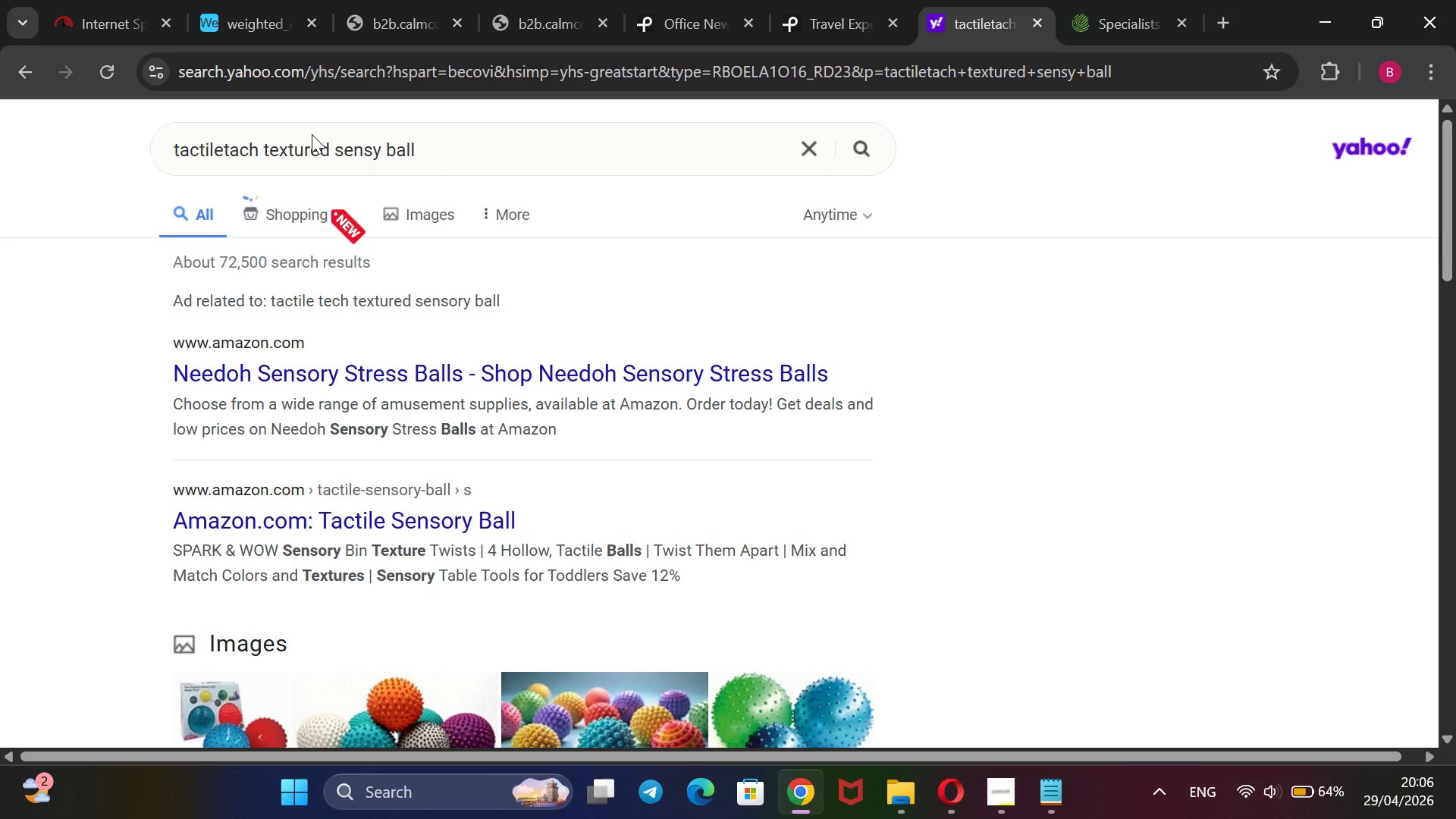 
wait(7.83)
 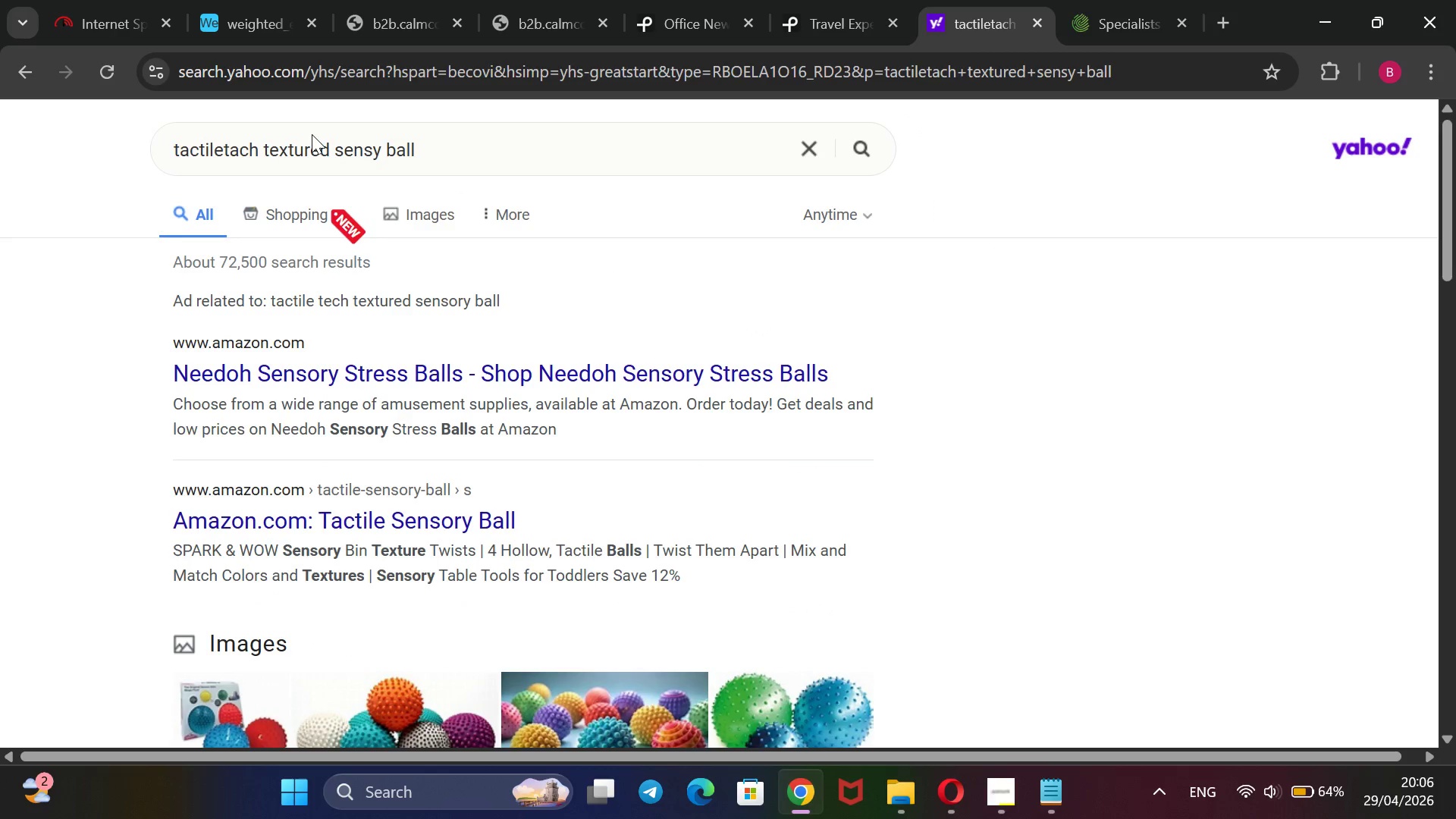 
scroll: coordinate [730, 410], scroll_direction: down, amount: 5.0
 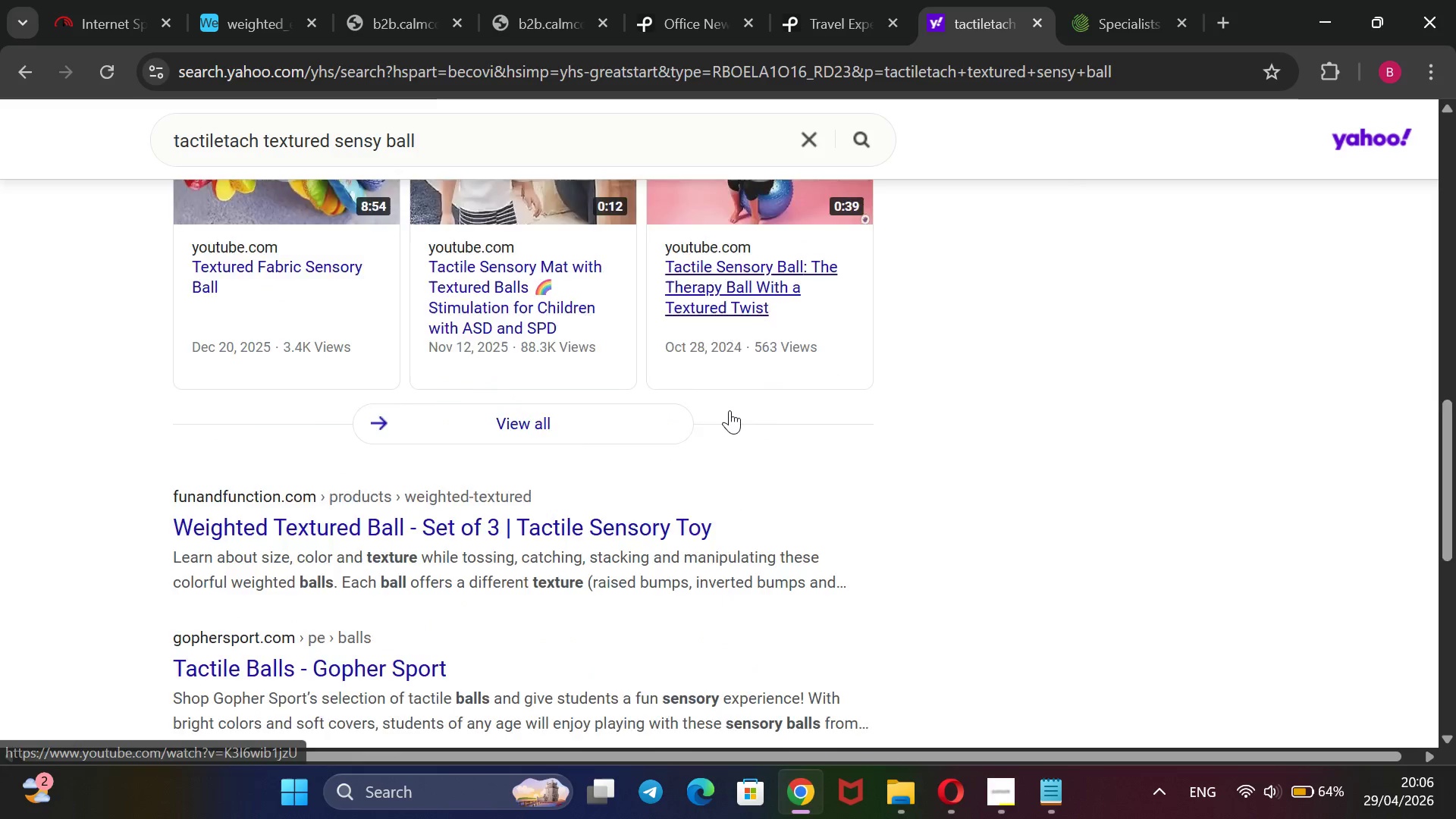 
scroll: coordinate [730, 410], scroll_direction: up, amount: 1.0
 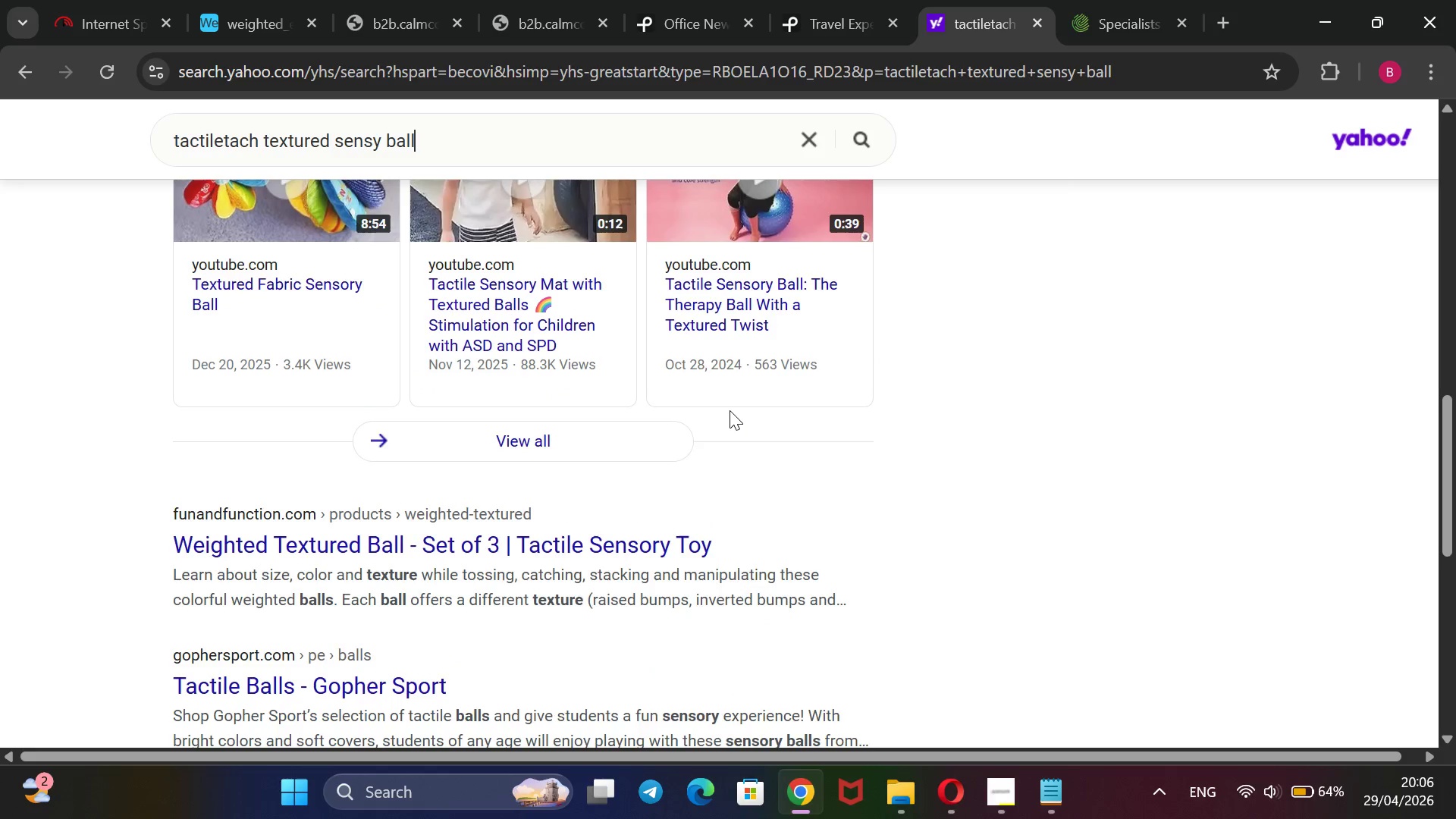 
scroll: coordinate [730, 410], scroll_direction: none, amount: 0.0
 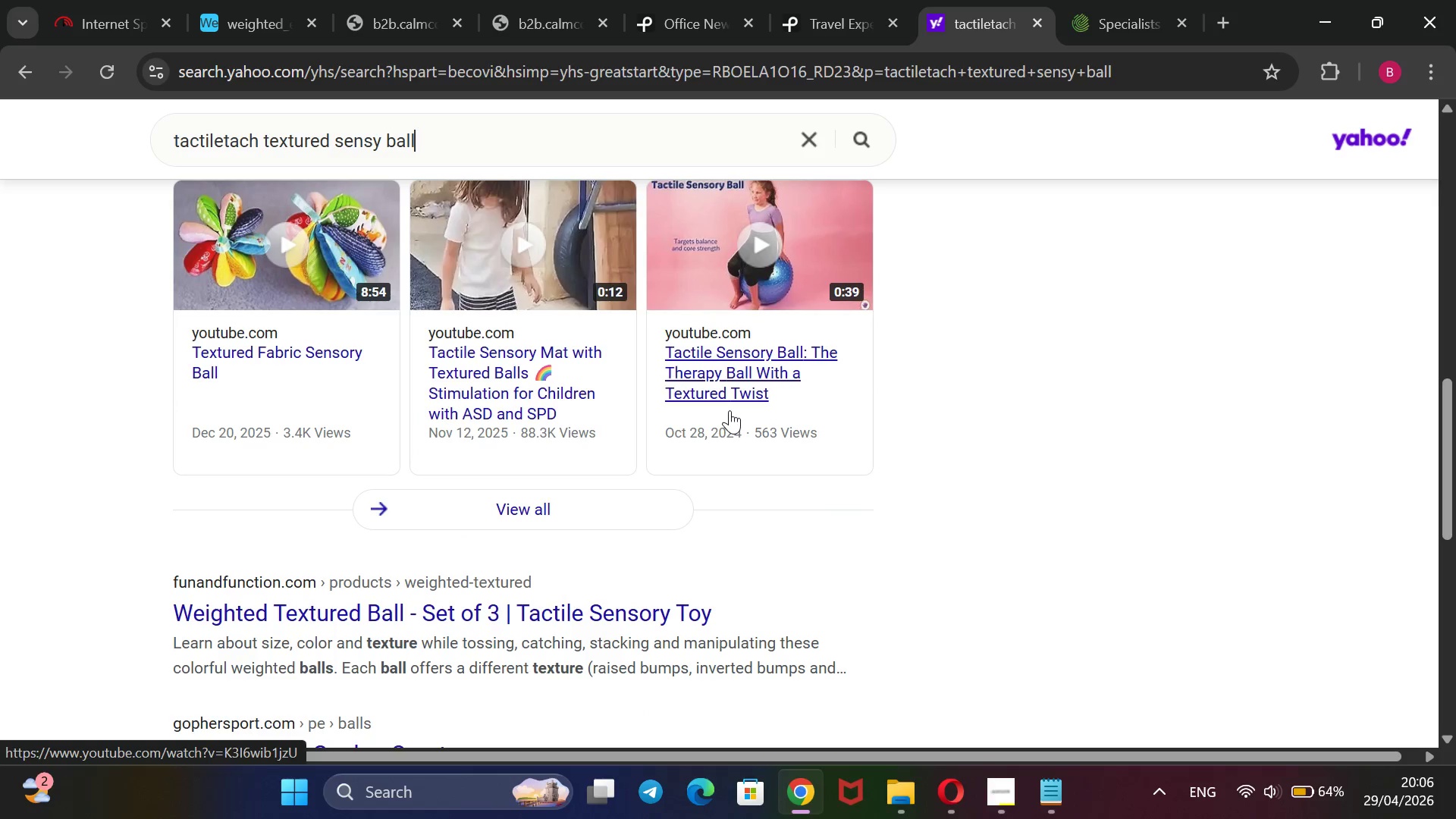 
scroll: coordinate [730, 410], scroll_direction: down, amount: 1.0
 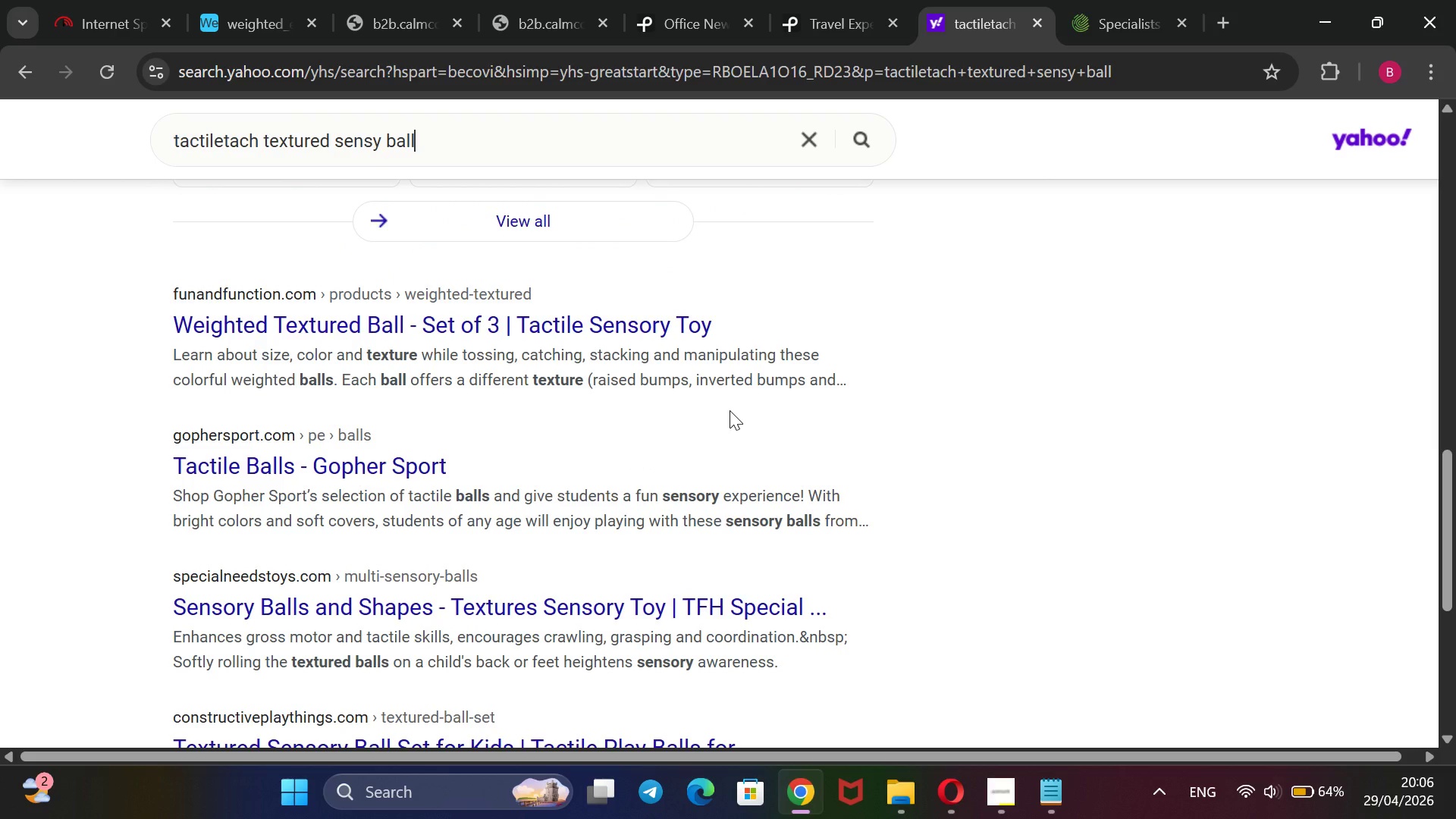 
wait(8.55)
 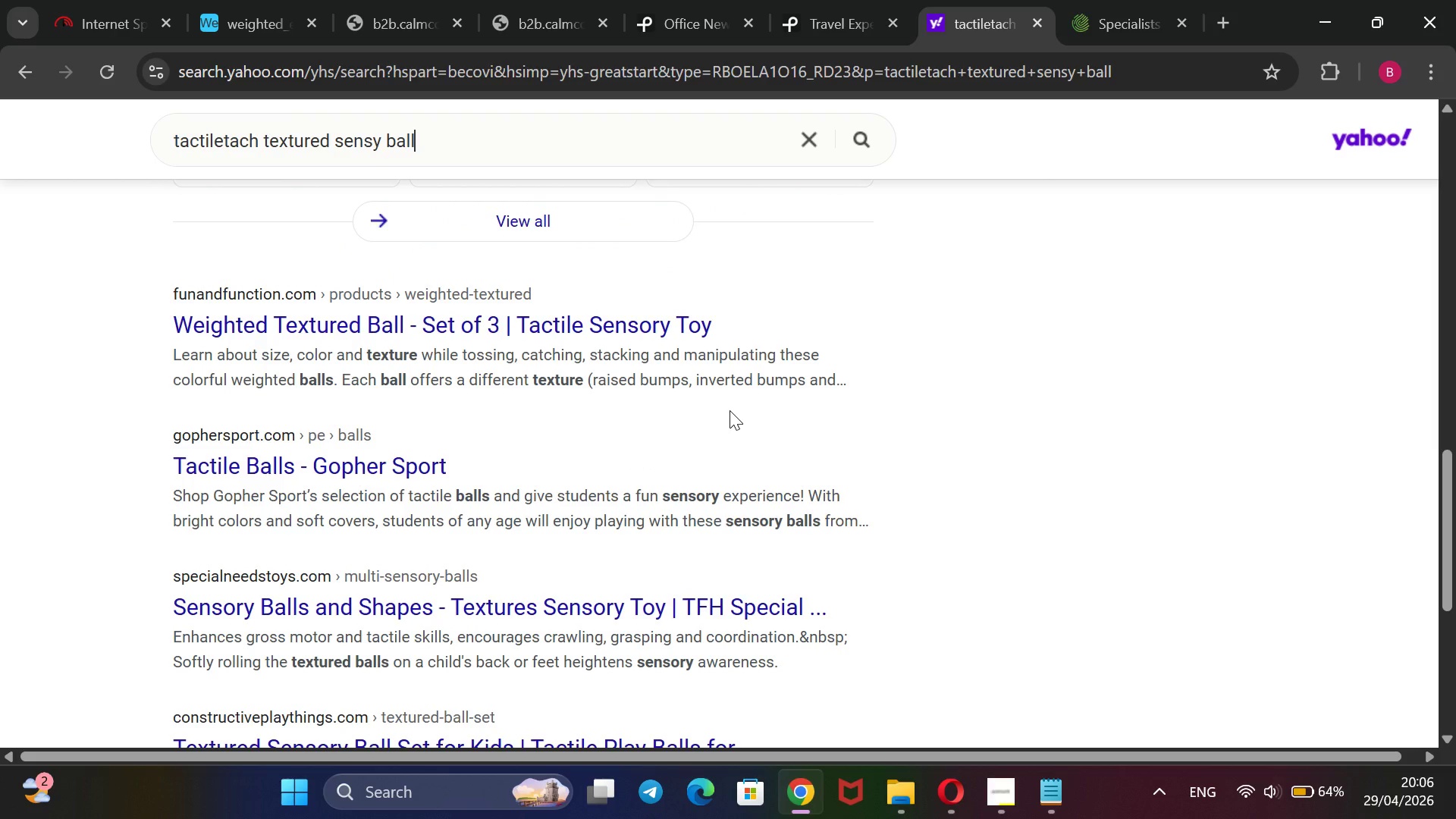 
scroll: coordinate [730, 410], scroll_direction: down, amount: 3.0
 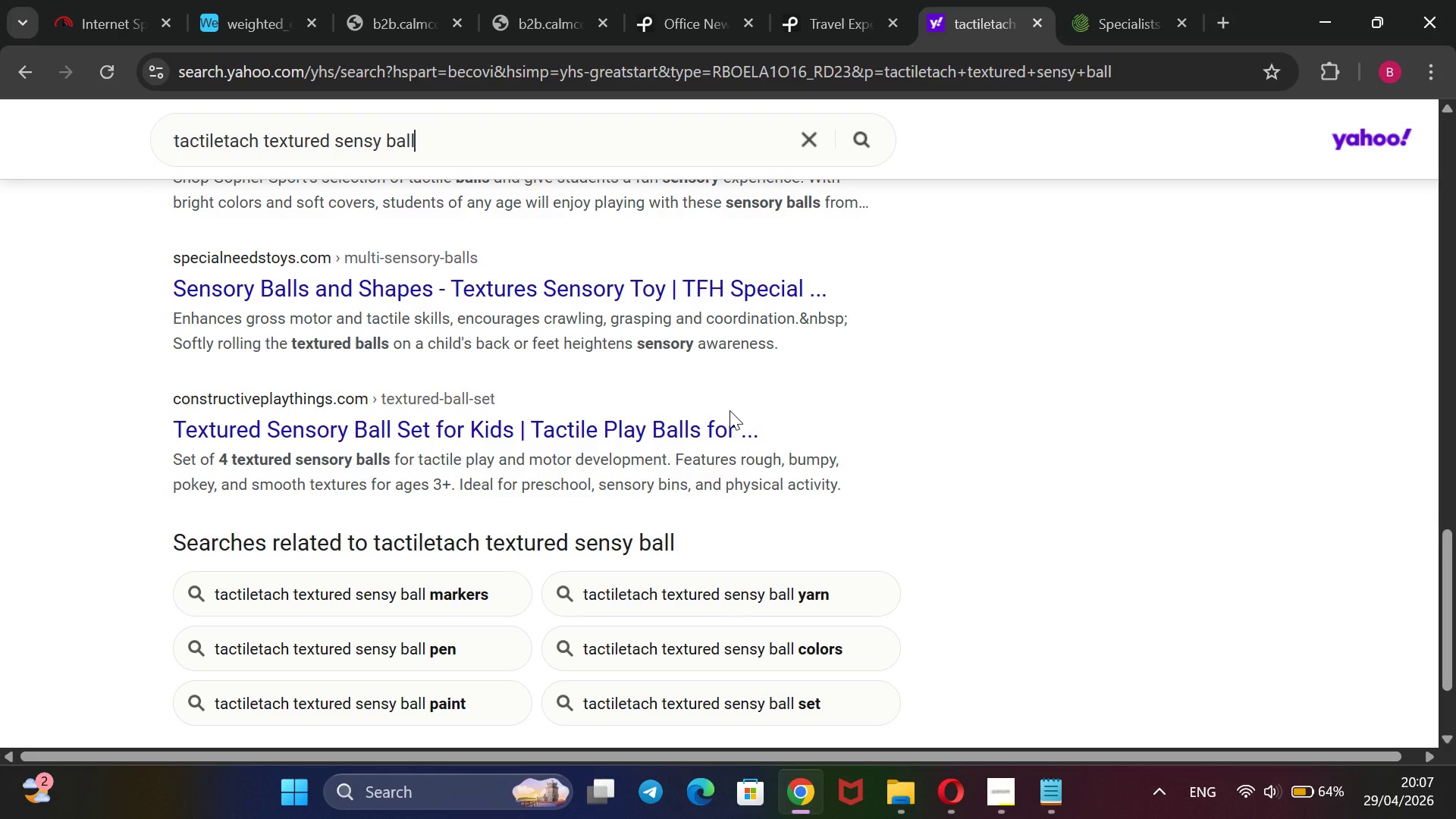 
wait(5.26)
 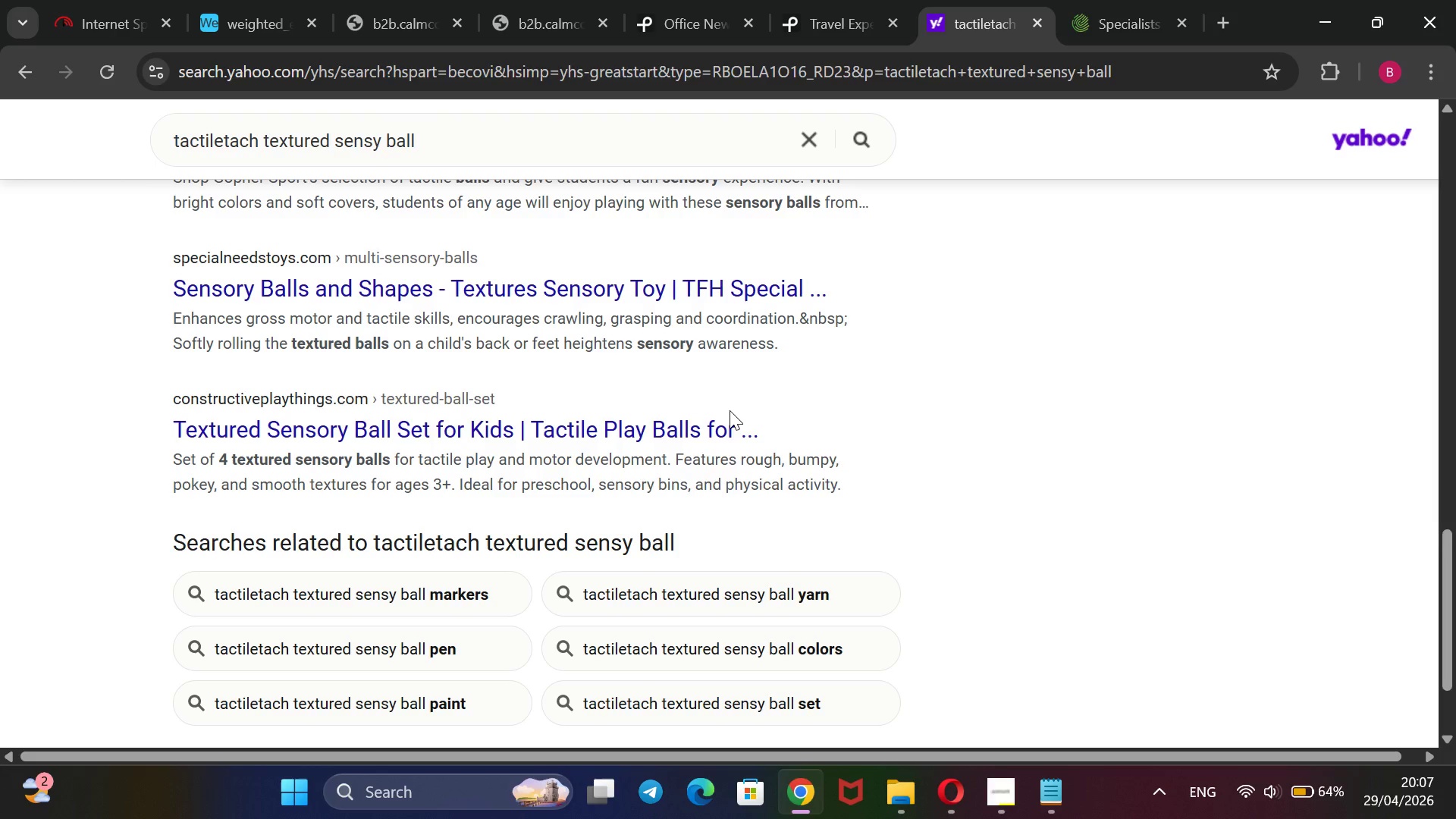 
scroll: coordinate [730, 410], scroll_direction: down, amount: 2.0
 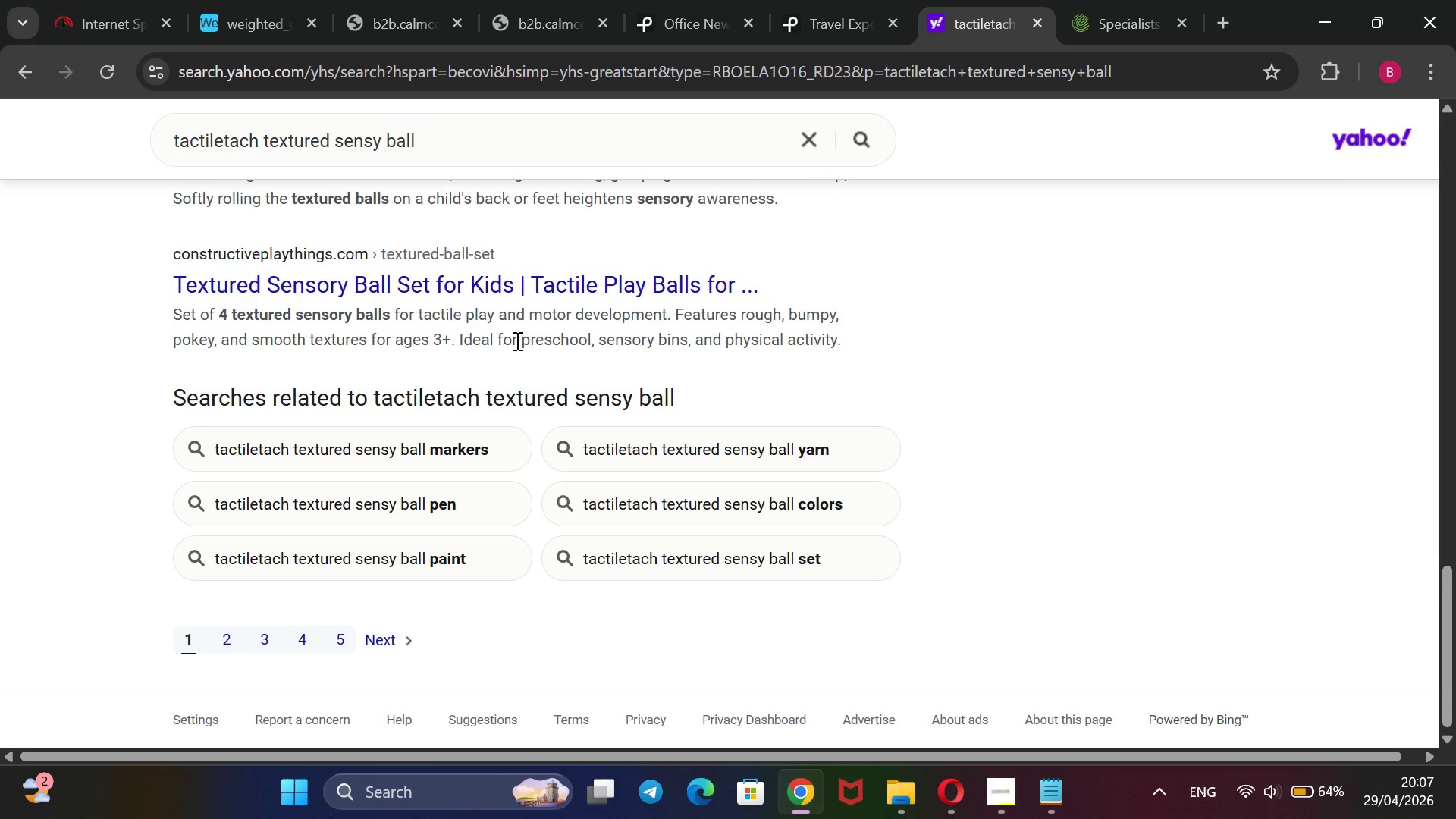 
scroll: coordinate [469, 425], scroll_direction: up, amount: 25.0
 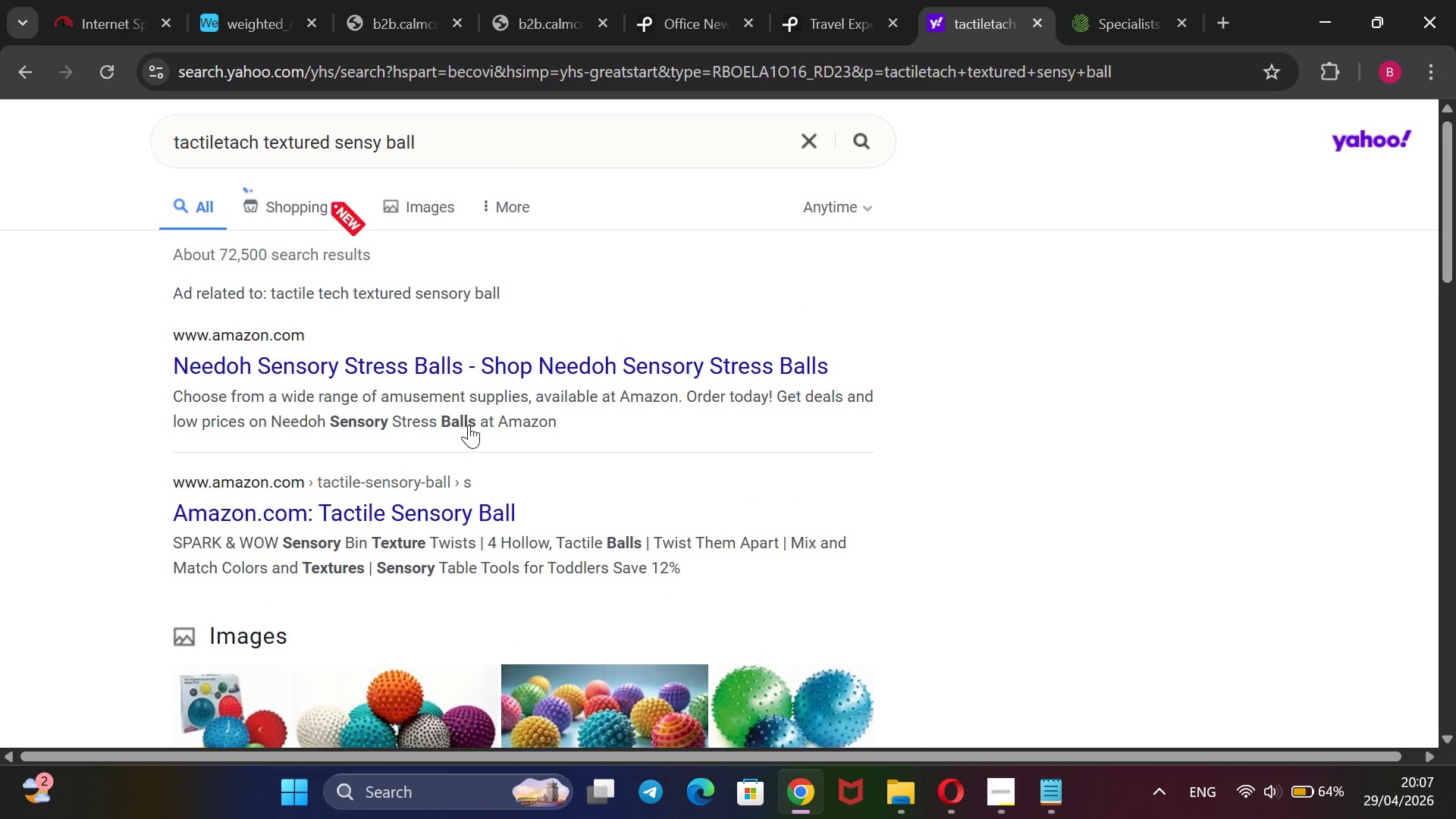 
scroll: coordinate [469, 425], scroll_direction: none, amount: 0.0
 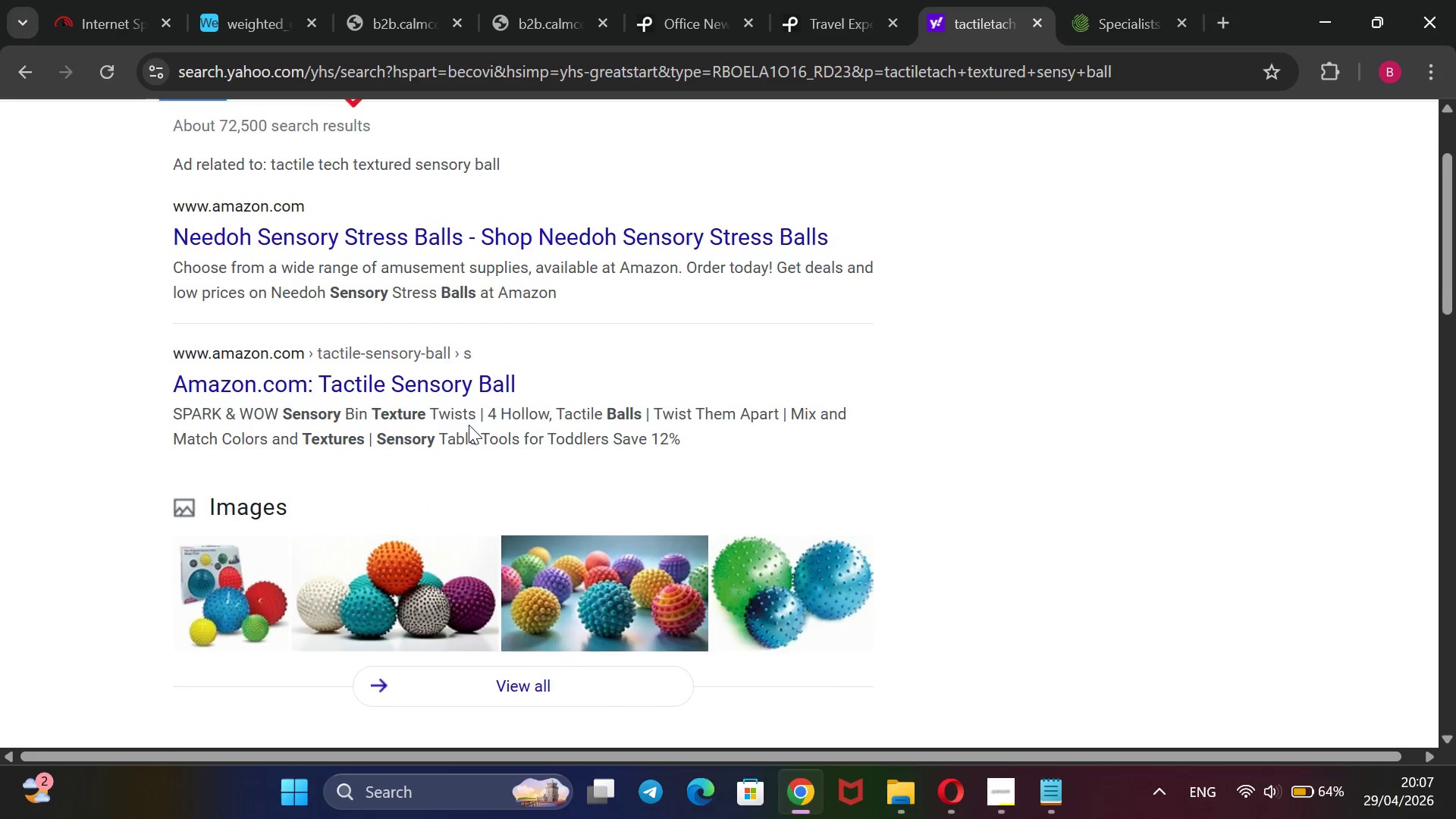 
scroll: coordinate [469, 425], scroll_direction: down, amount: 1.0
 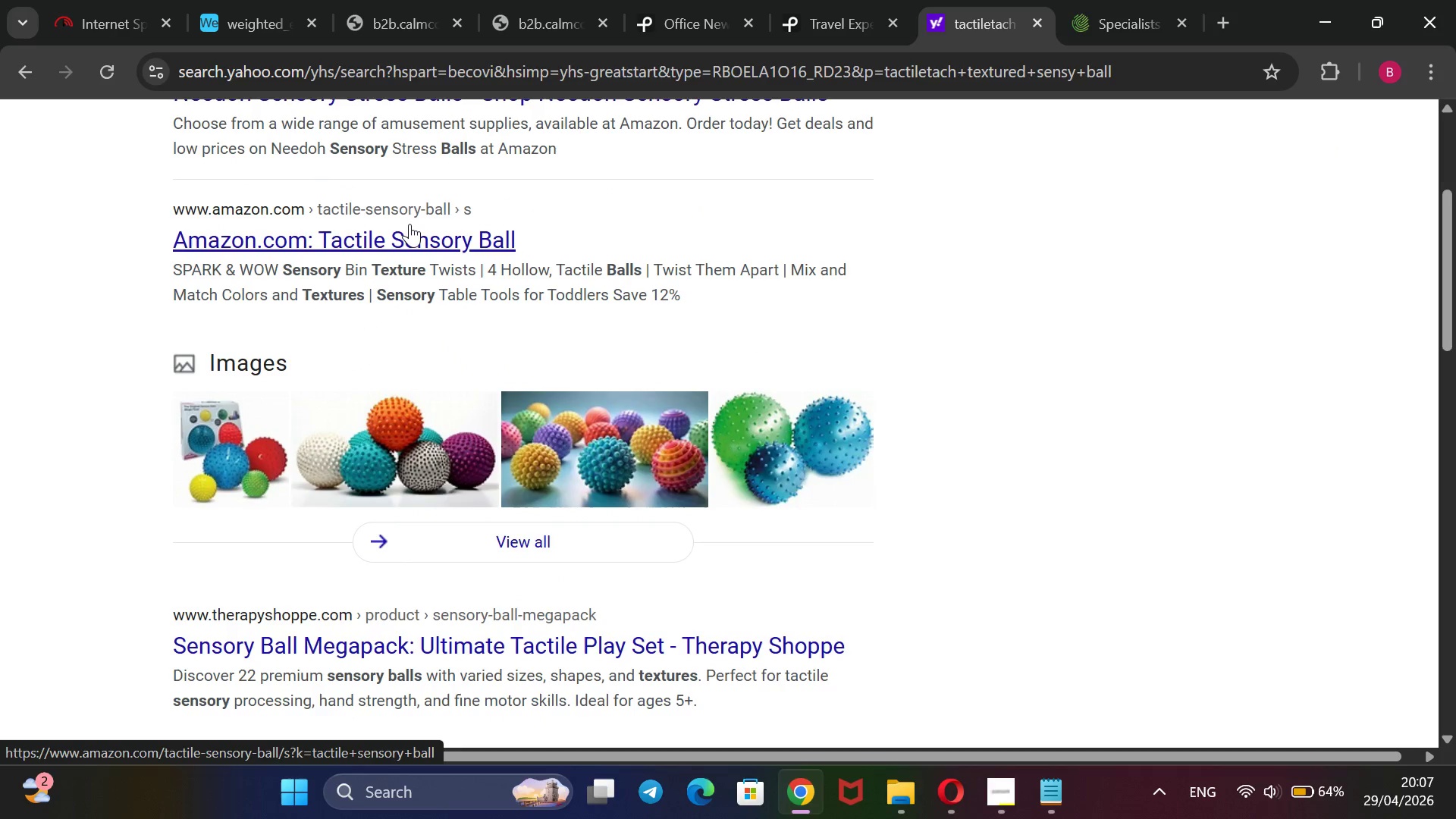 
left_click([407, 231])
 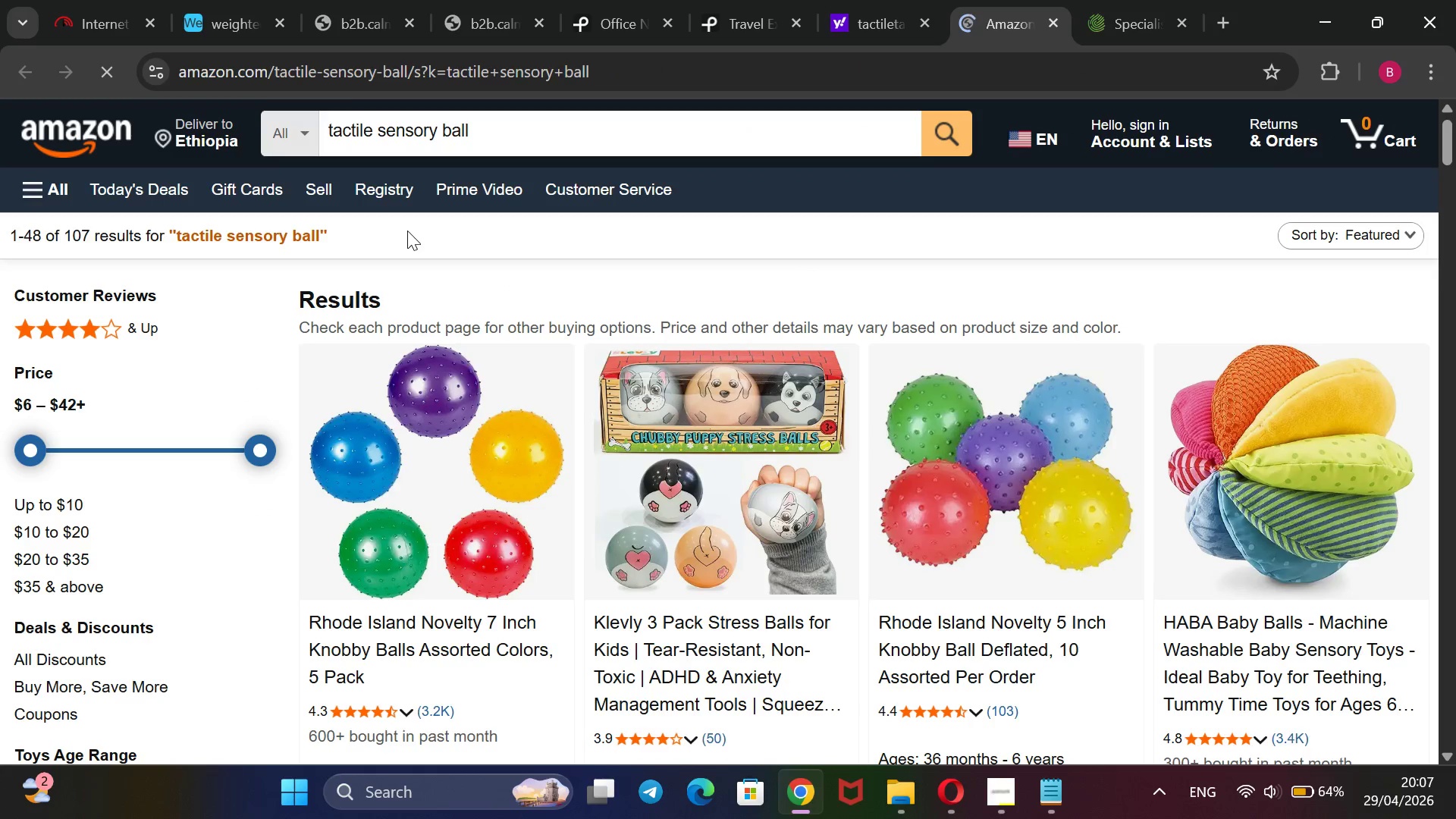 
wait(8.56)
 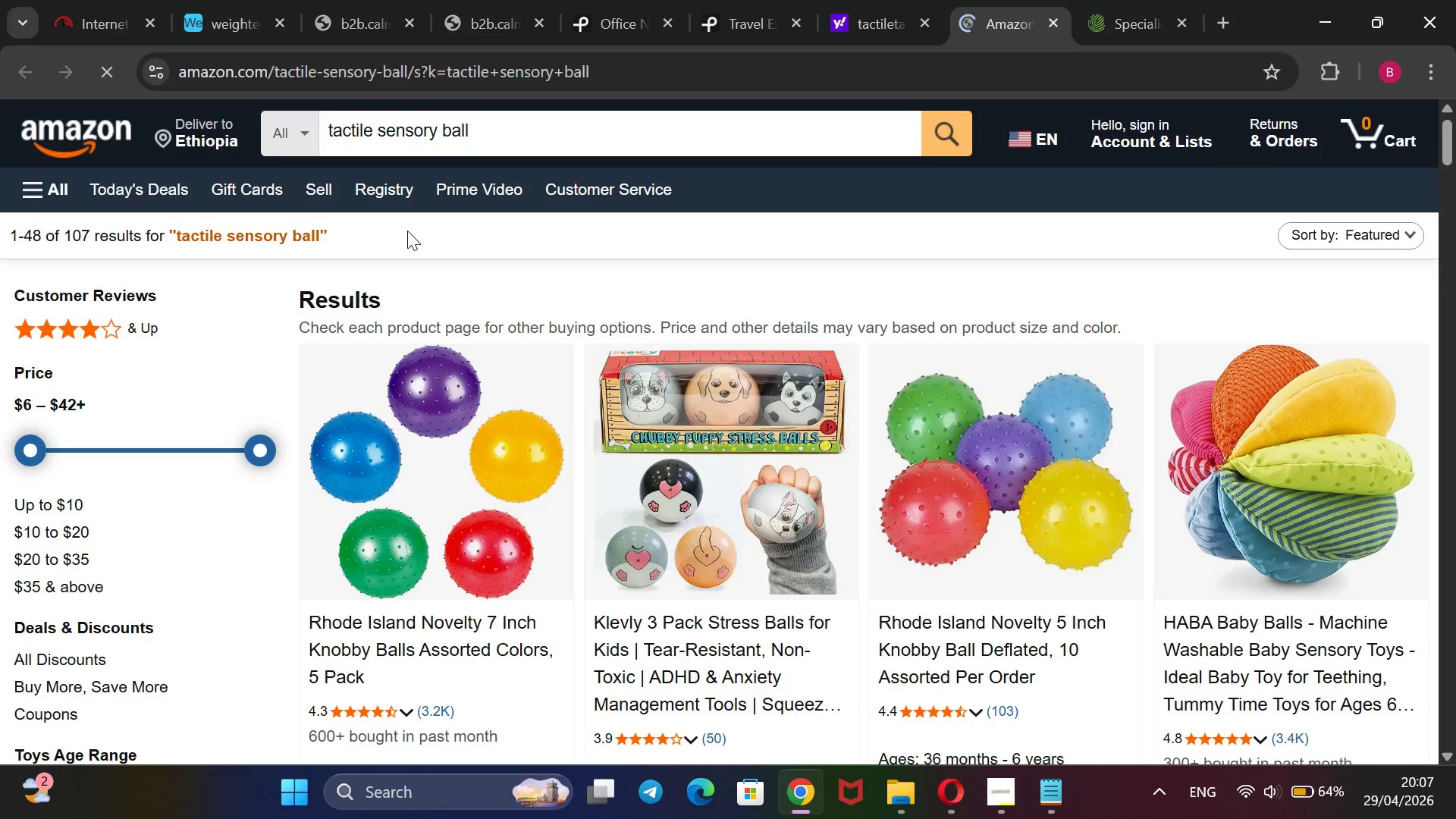 
left_click([639, 64])
 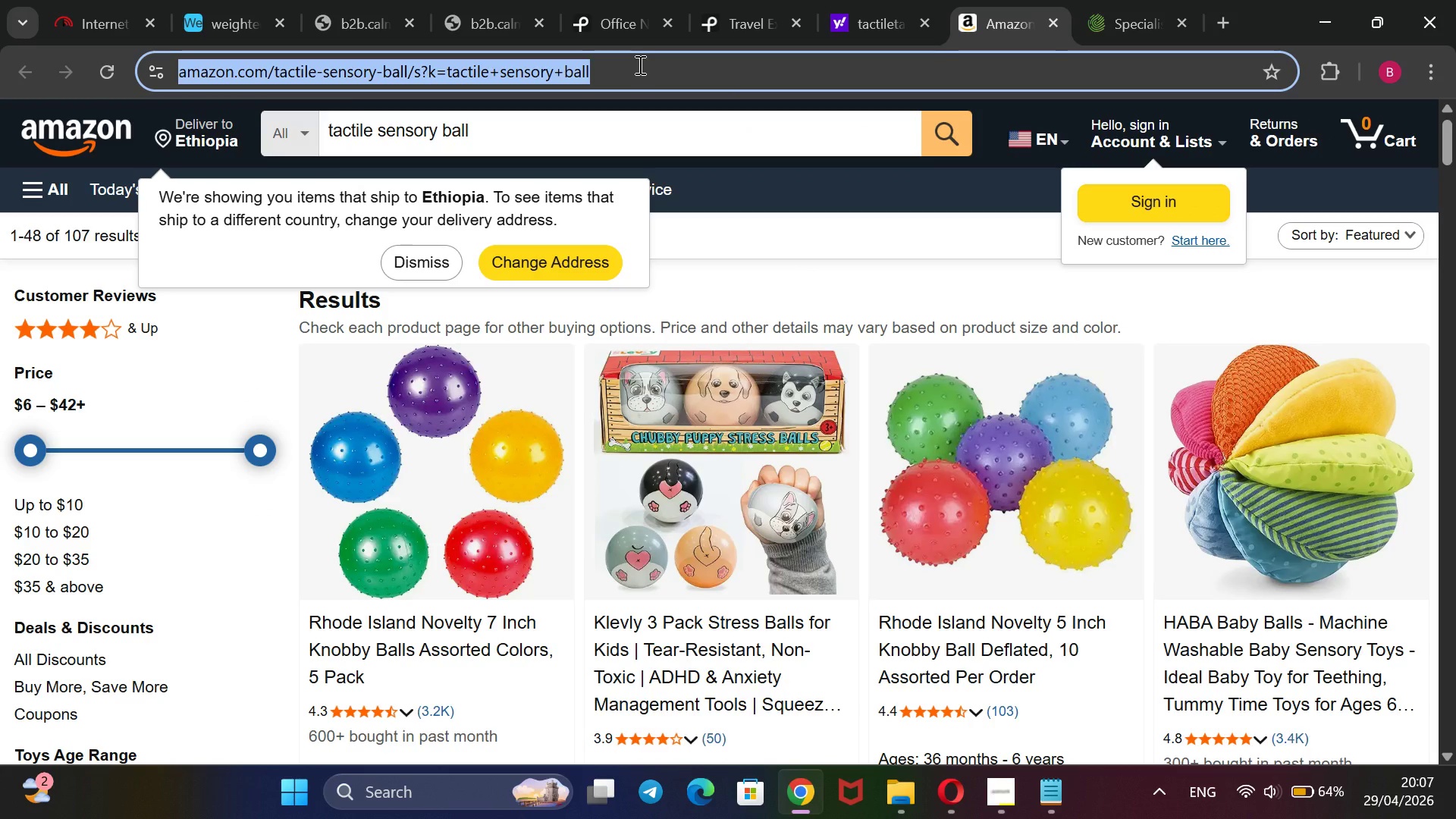 
key(Control+C)
 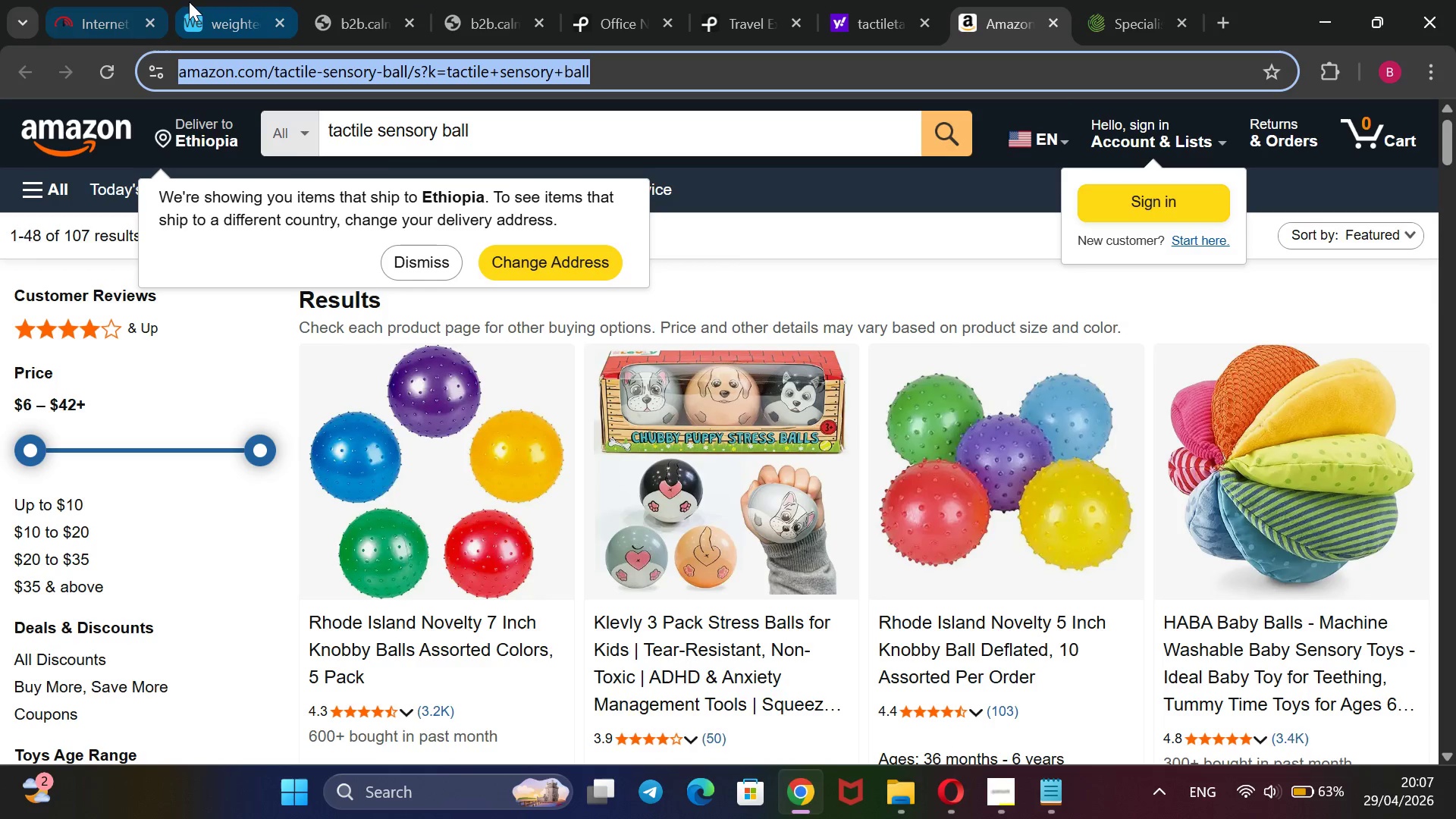 
left_click([218, 16])
 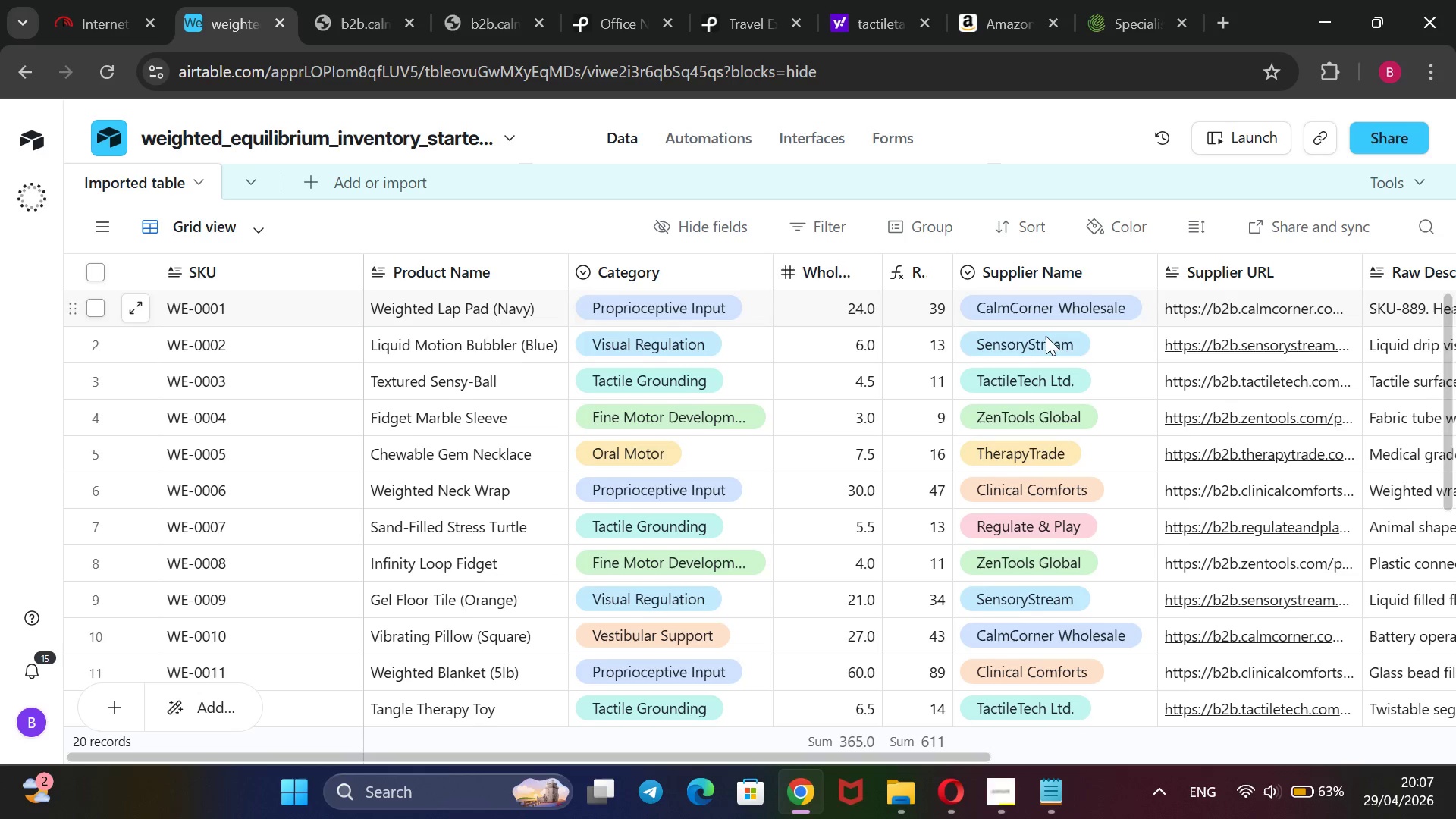 
scroll: coordinate [1059, 333], scroll_direction: down, amount: 2.0
 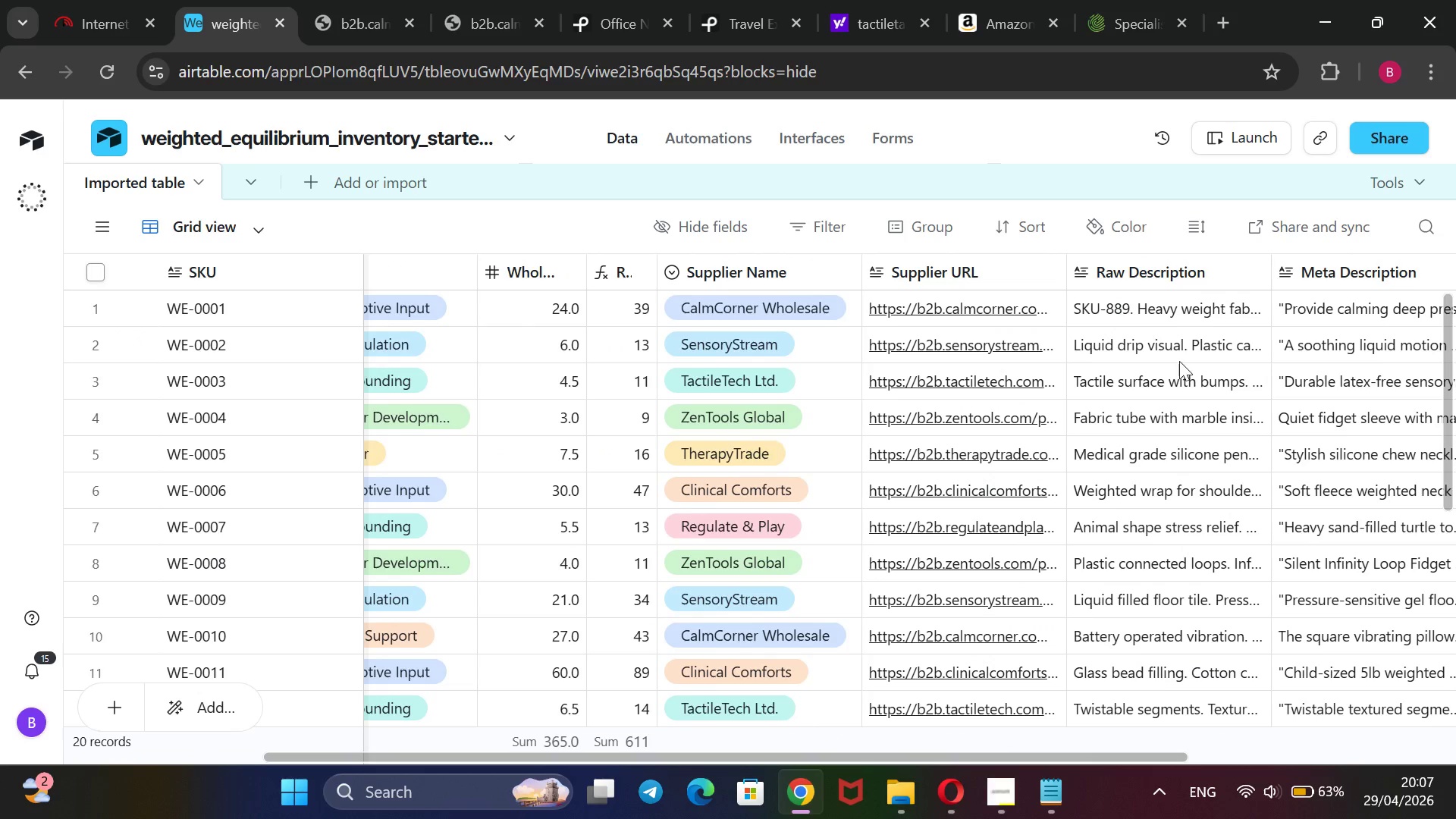 
left_click([964, 384])
 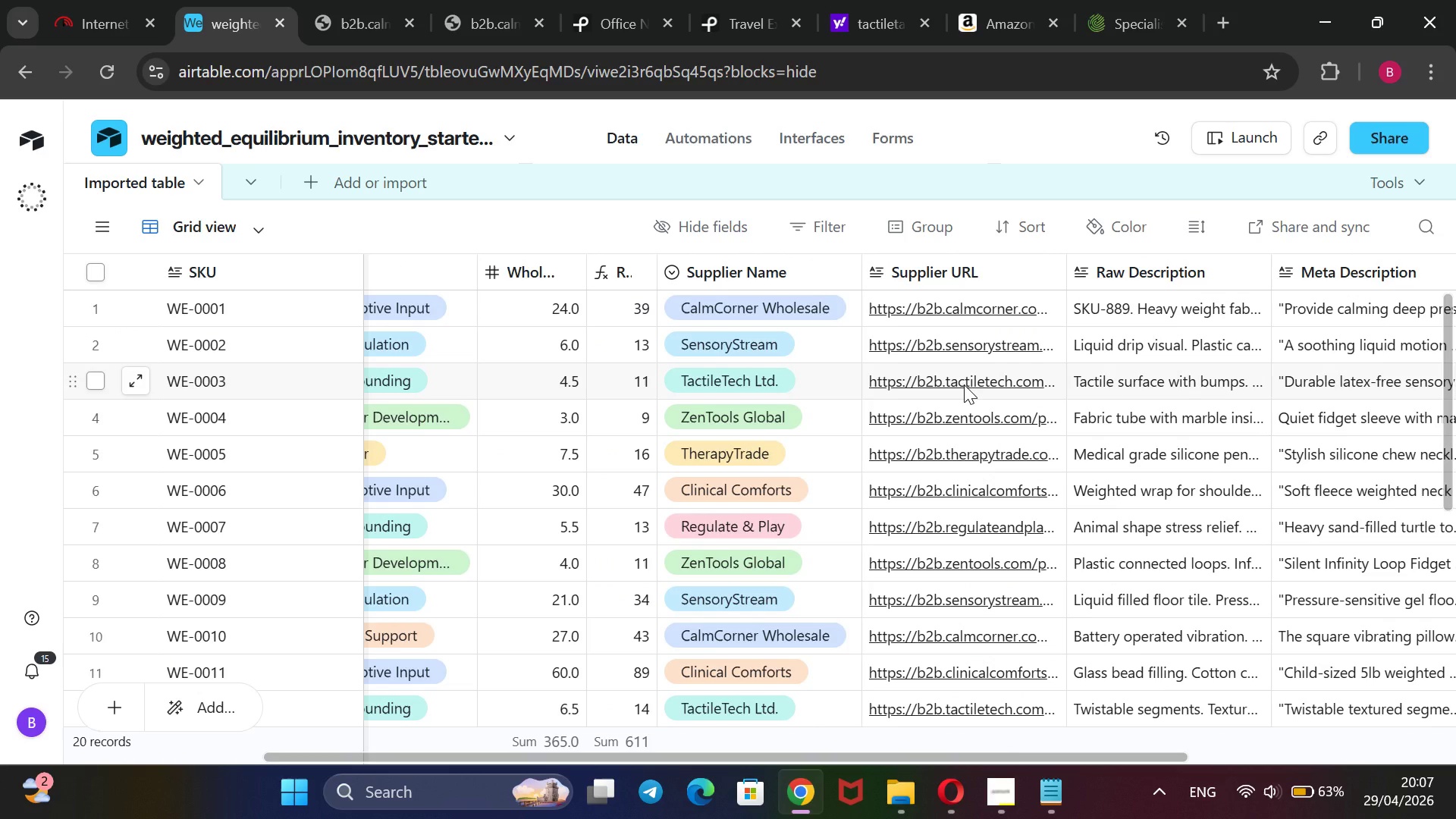 
triple_click([964, 384])
 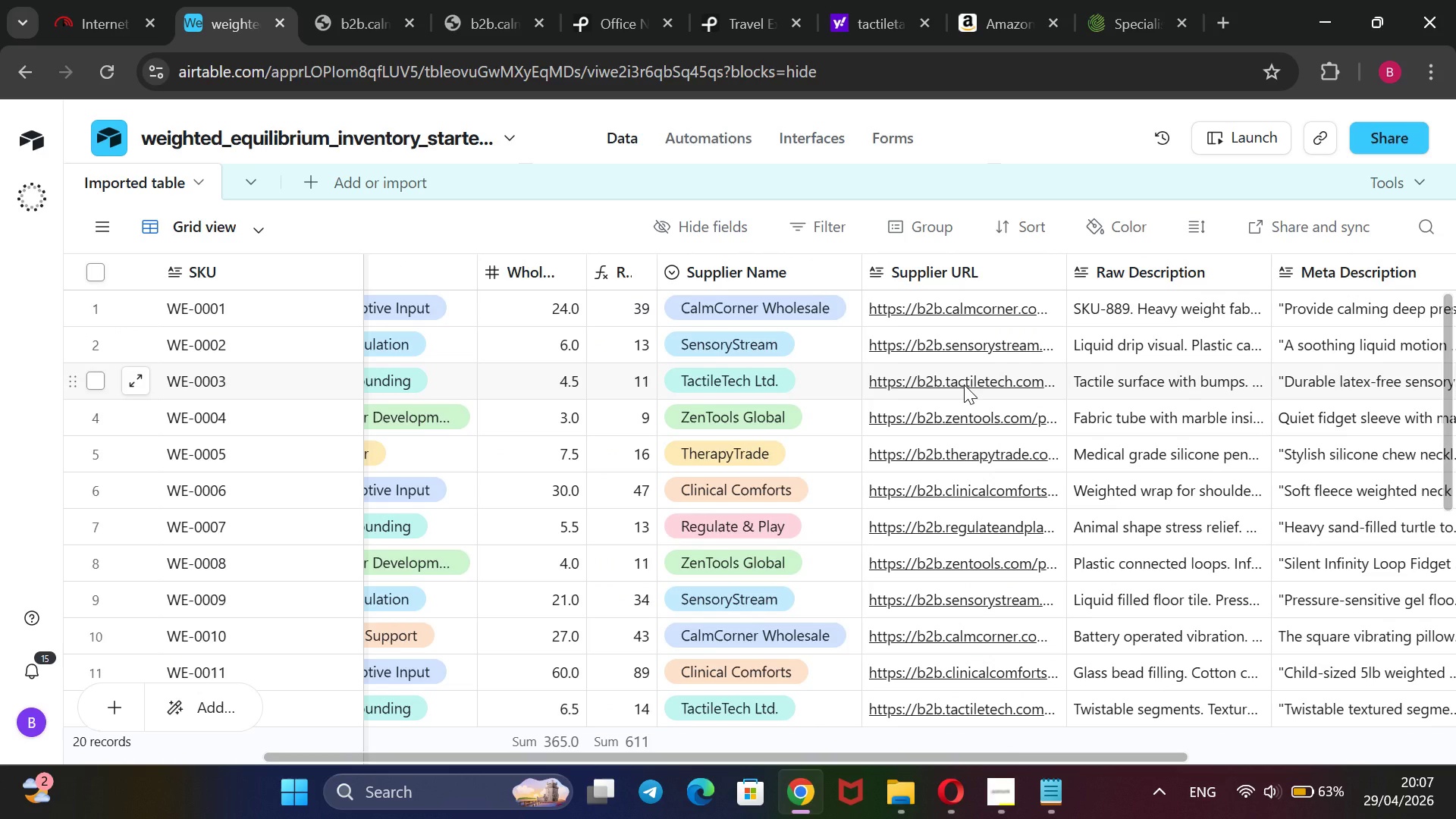 
triple_click([964, 384])
 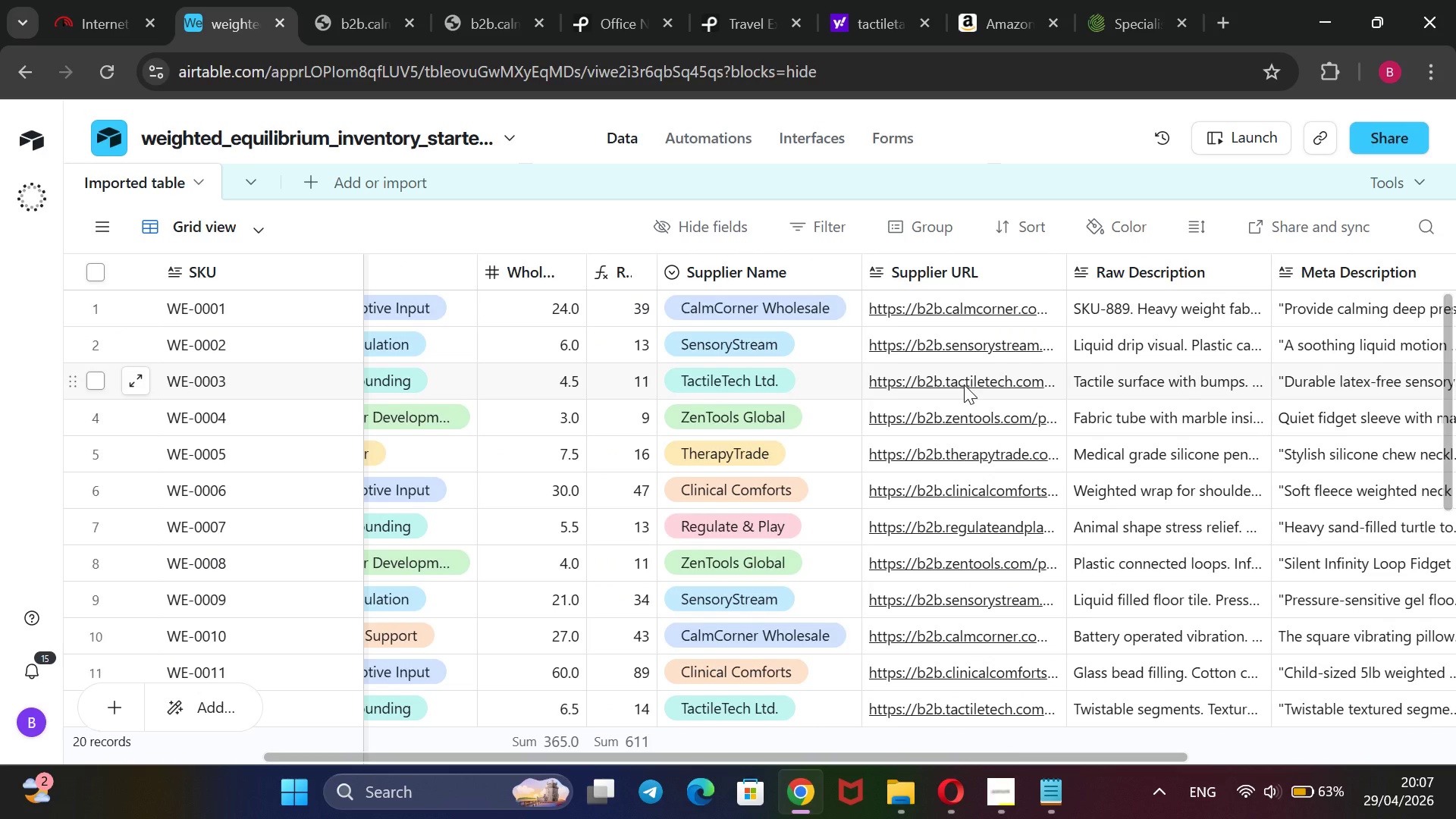 
triple_click([964, 384])
 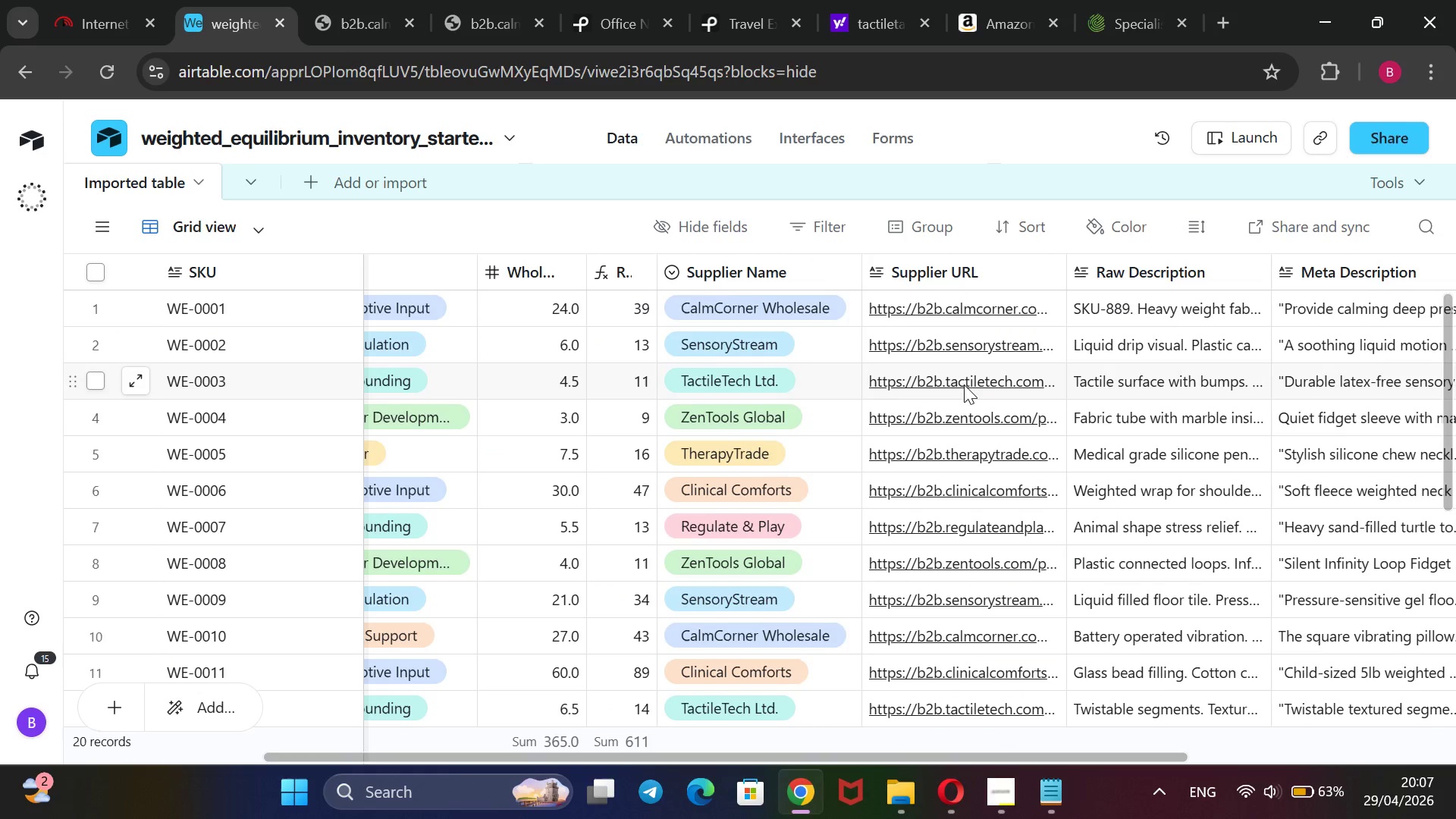 
triple_click([964, 384])
 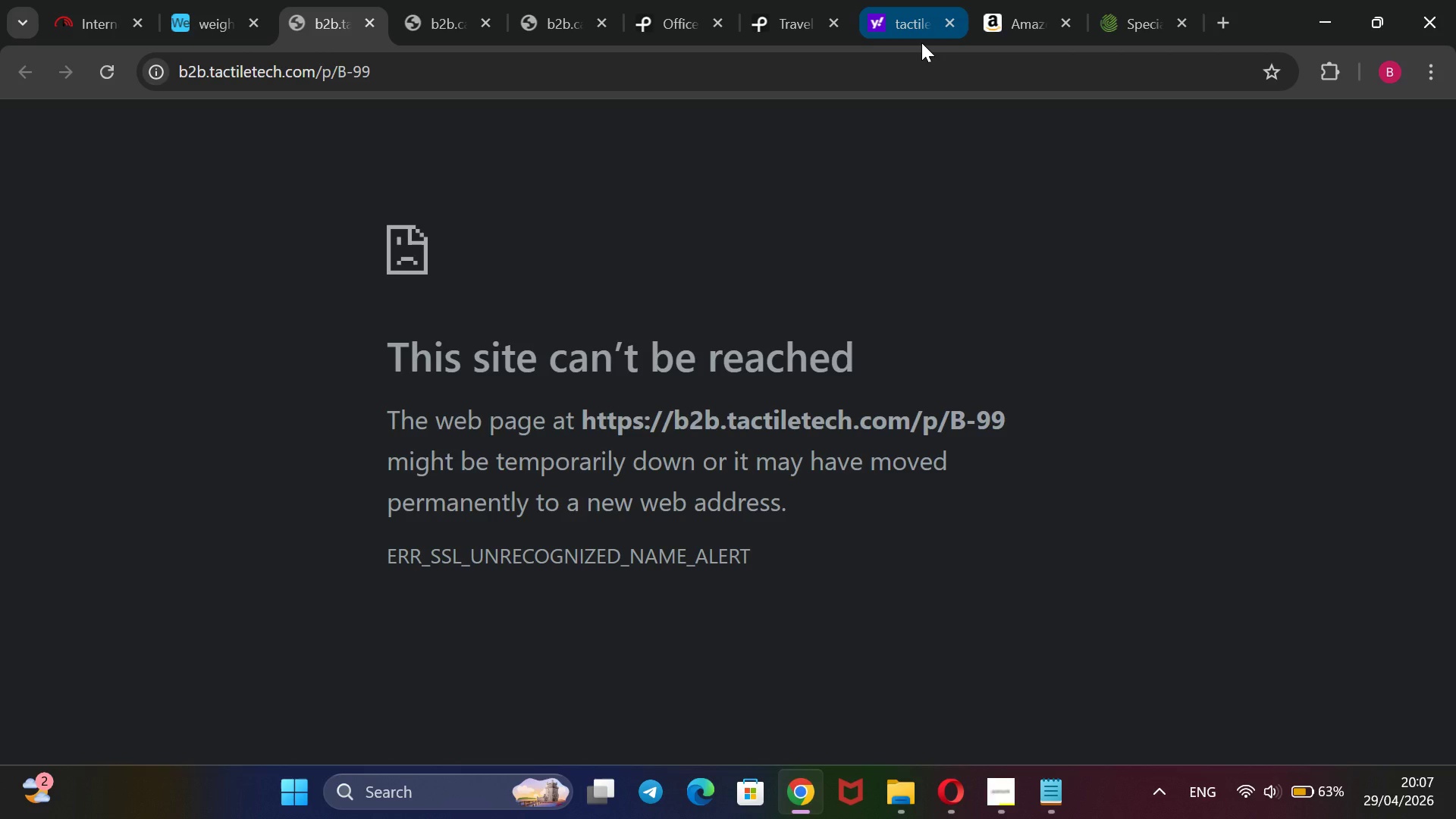 
wait(6.89)
 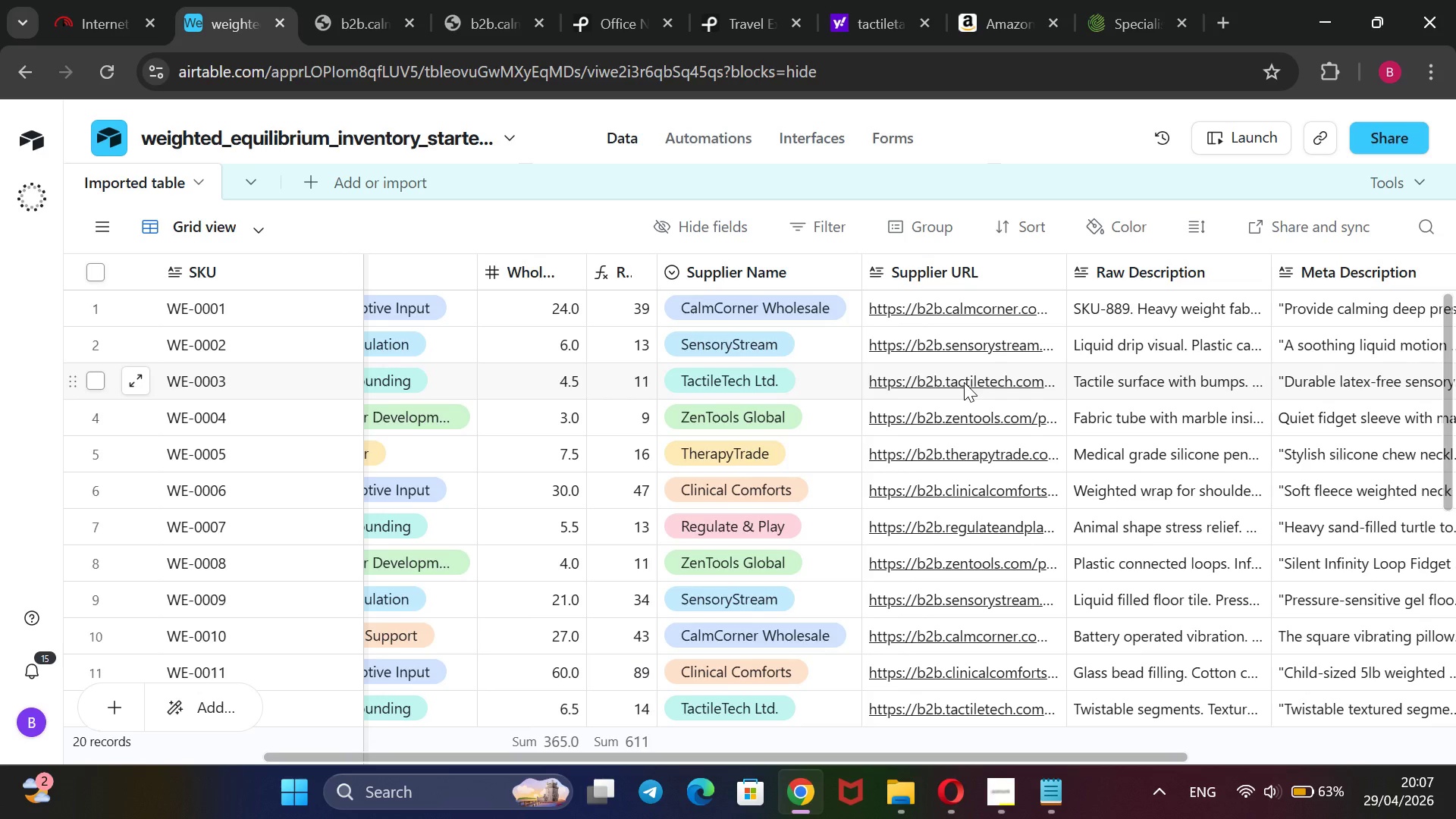 
left_click([190, 15])
 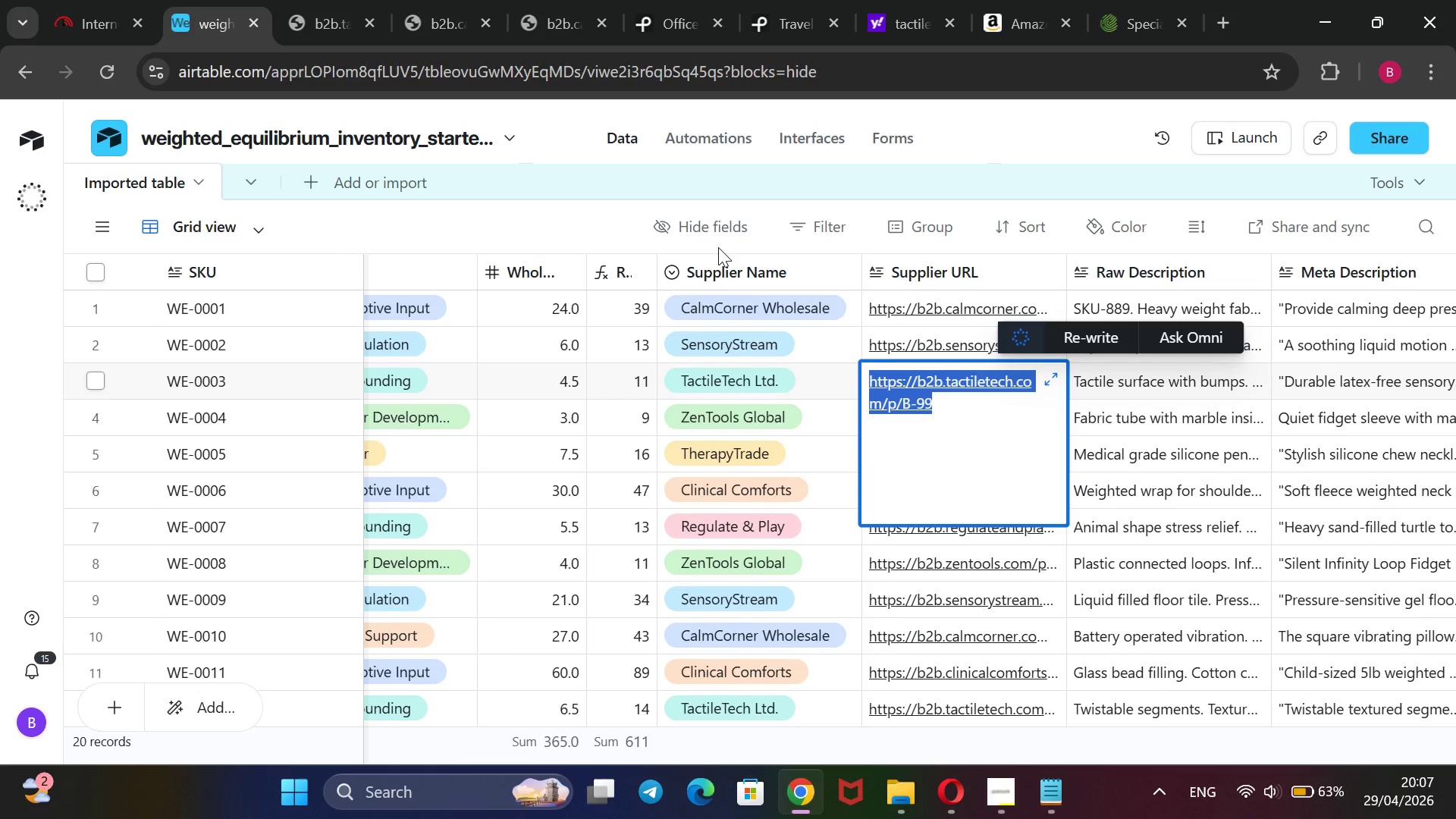 
key(Backspace)
 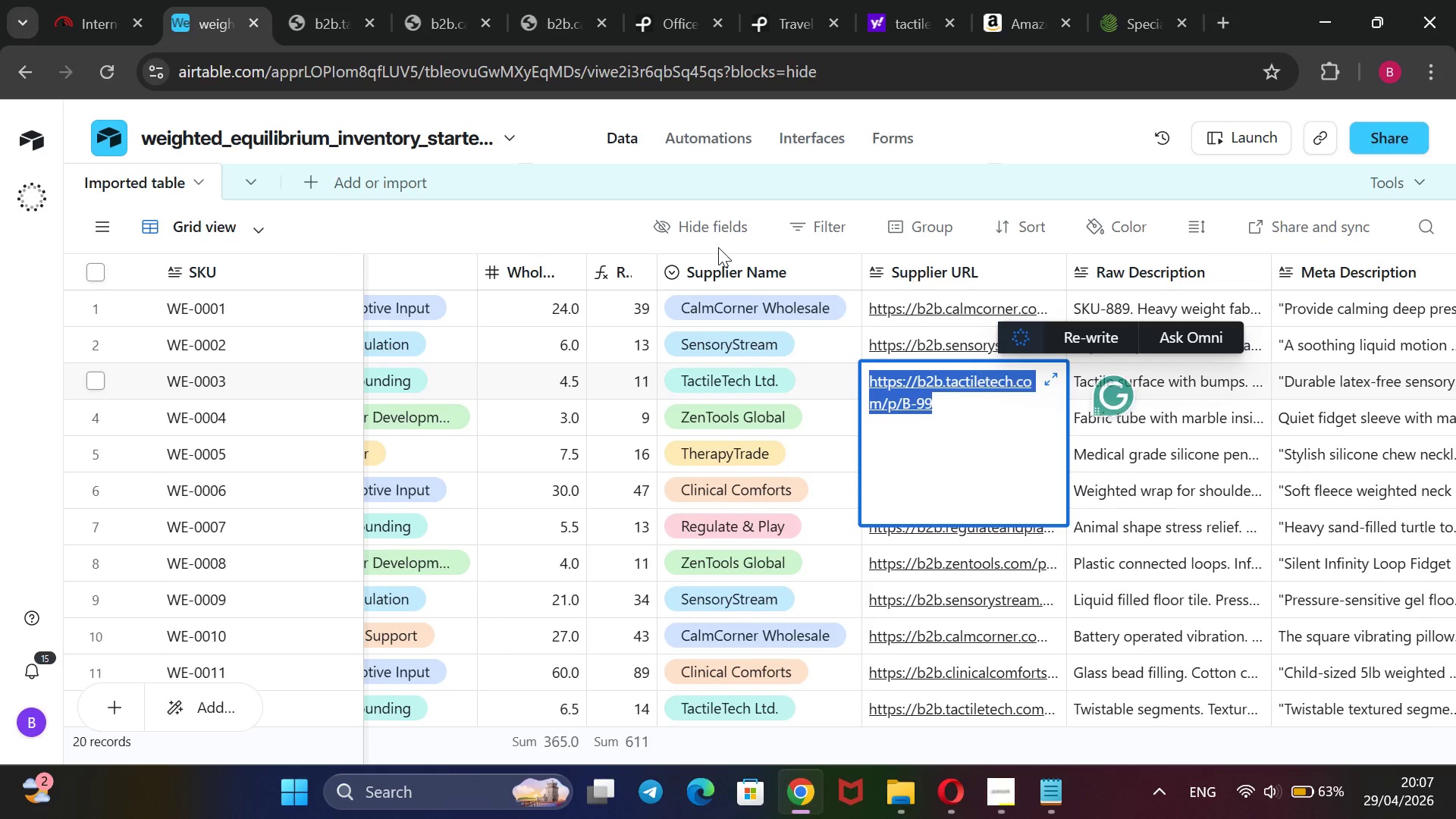 
key(Control+V)
 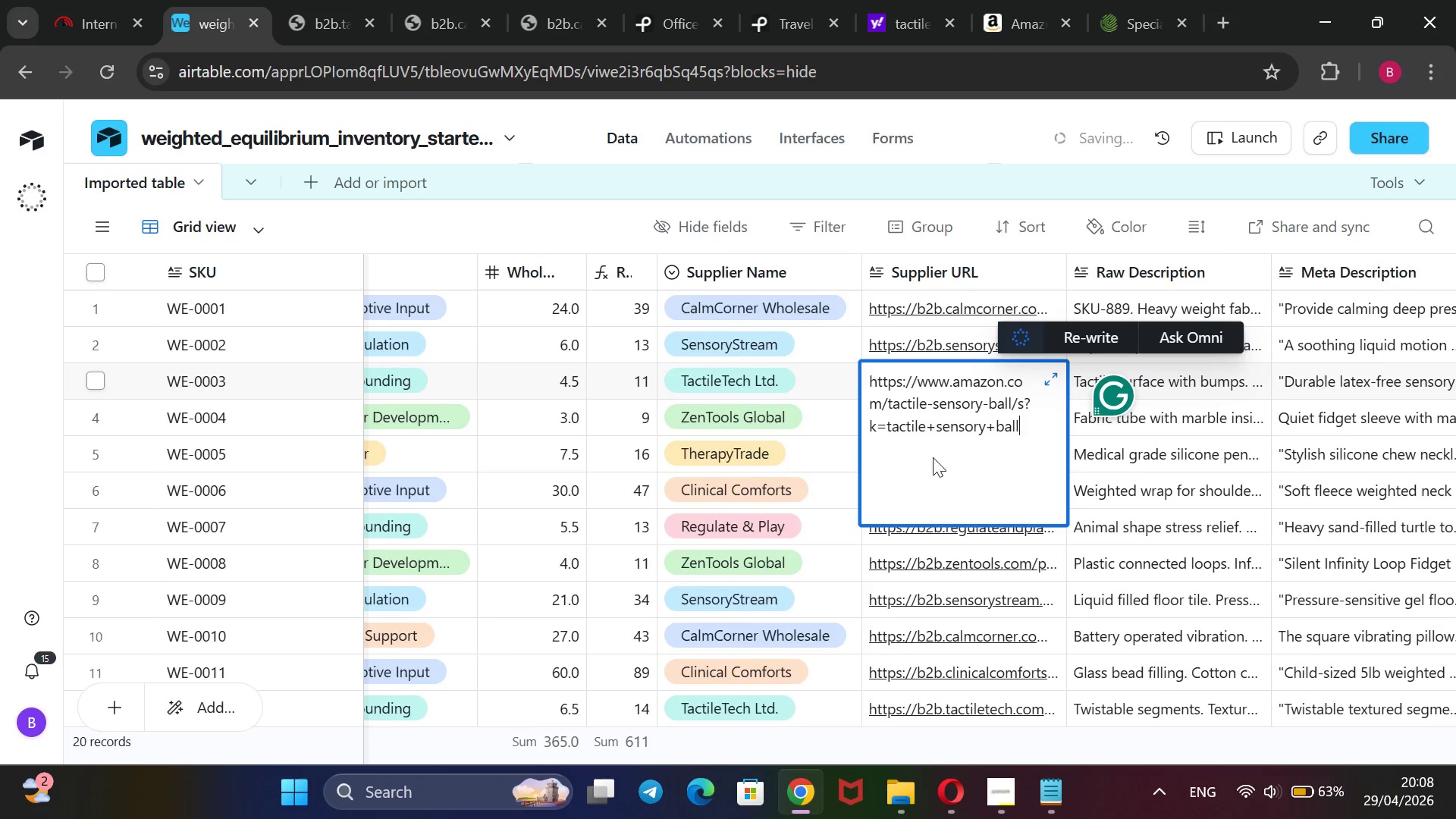 
double_click([935, 404])
 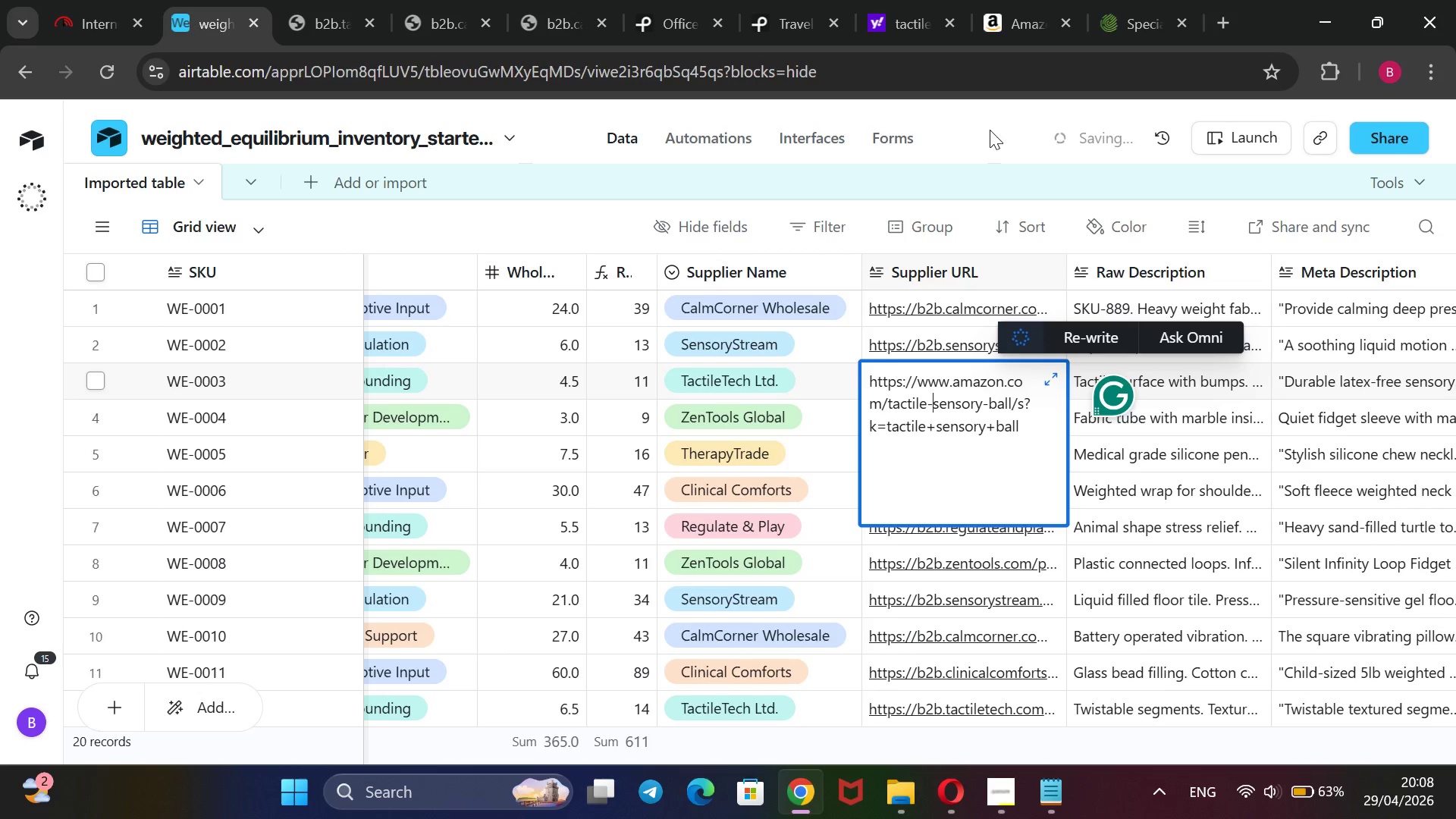 
left_click([990, 128])
 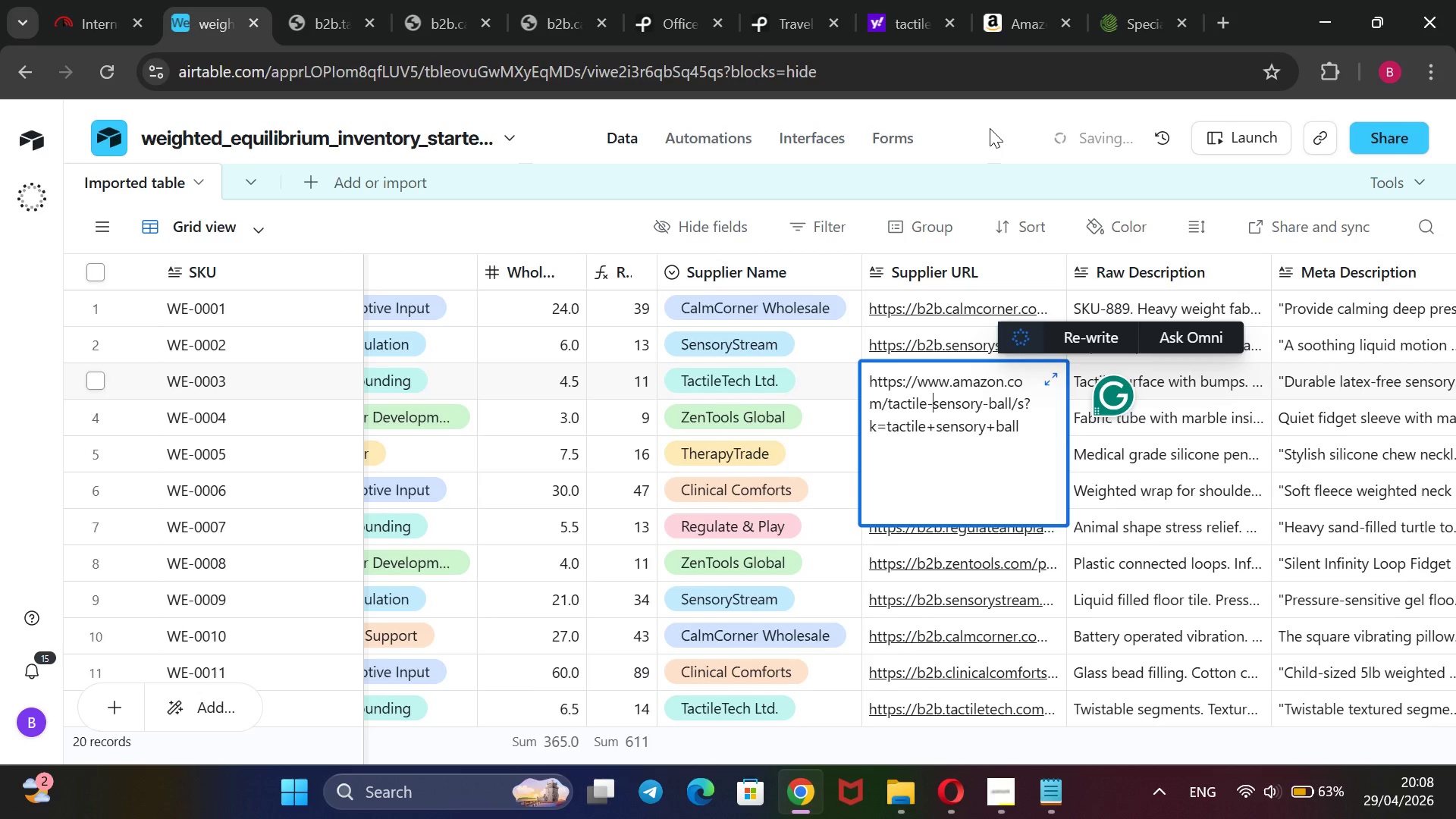 
left_click([990, 128])
 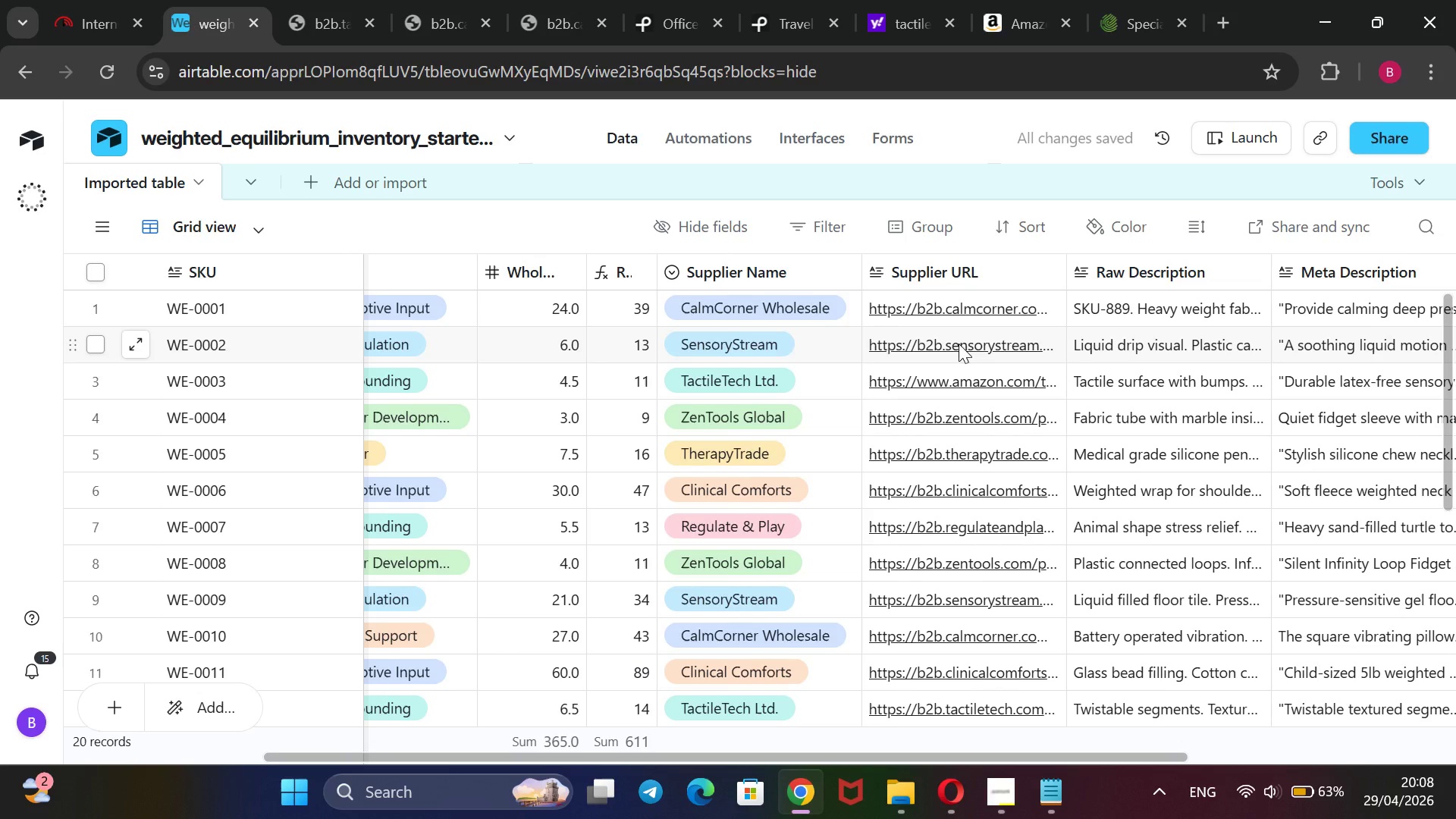 
wait(6.89)
 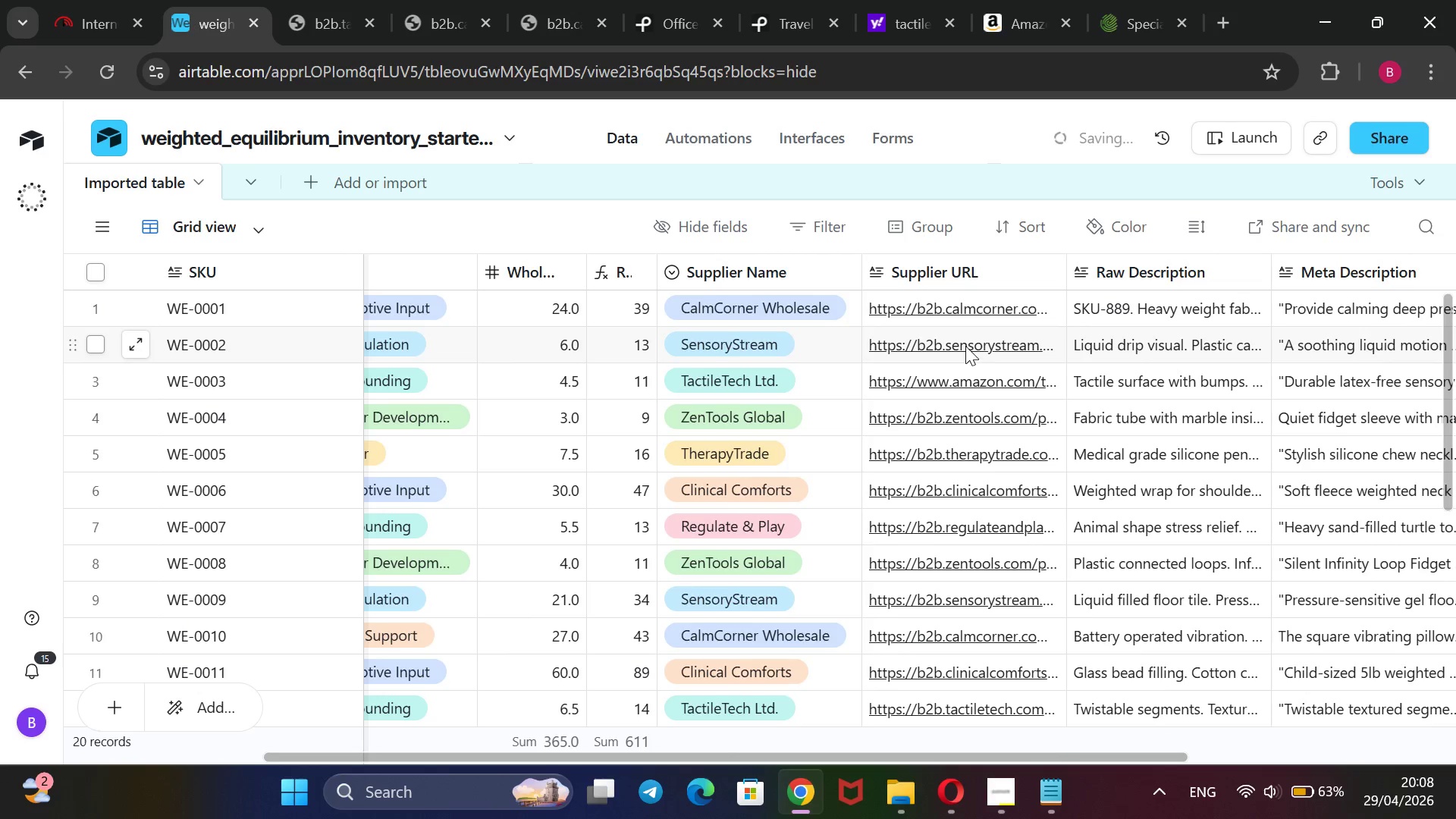 
left_click([1141, 24])
 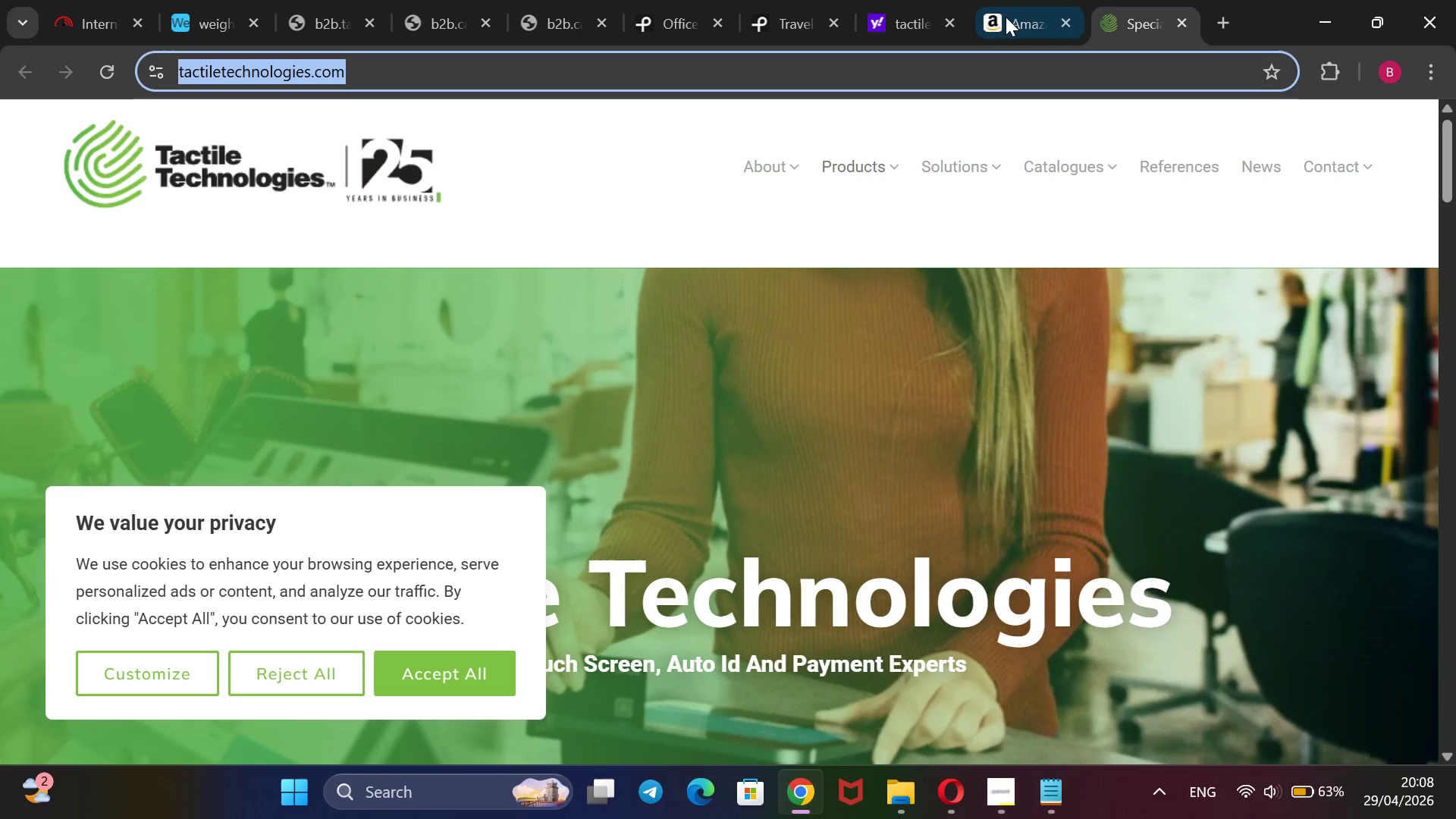 
left_click([1020, 21])
 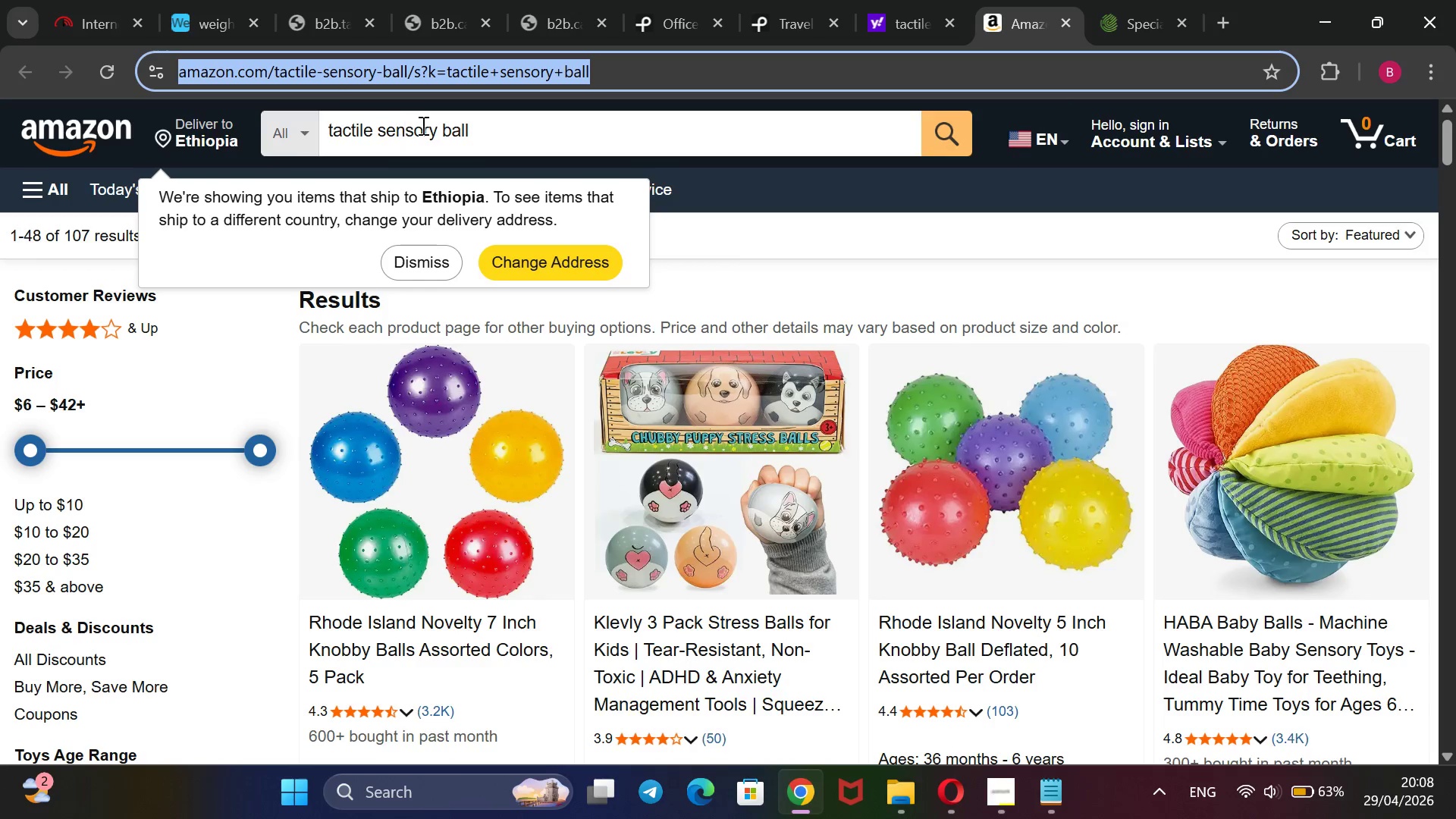 
left_click_drag(start_coordinate=[520, 130], to_coordinate=[322, 167])
 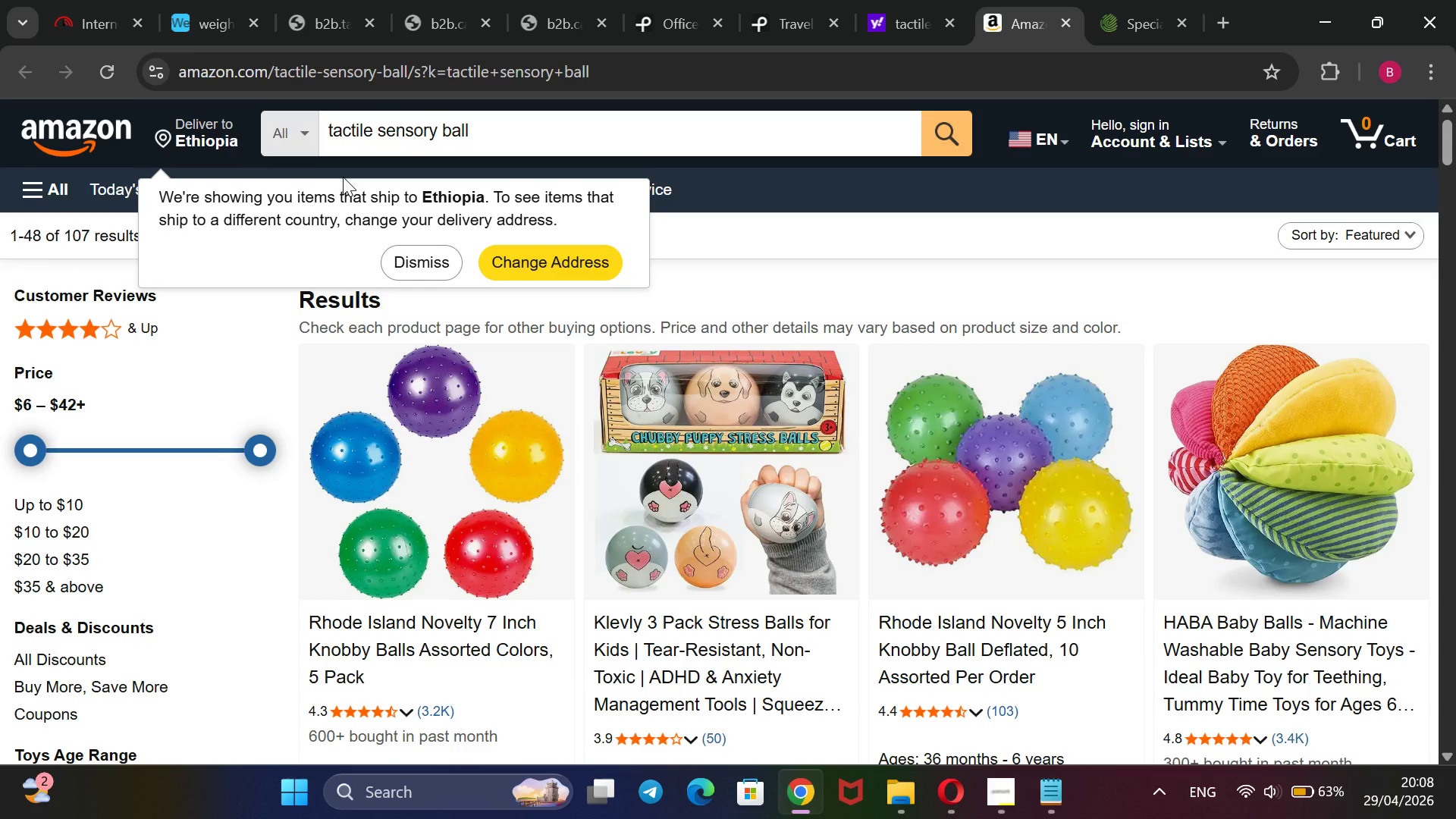 
key(Backspace)
type(liquid mot)
 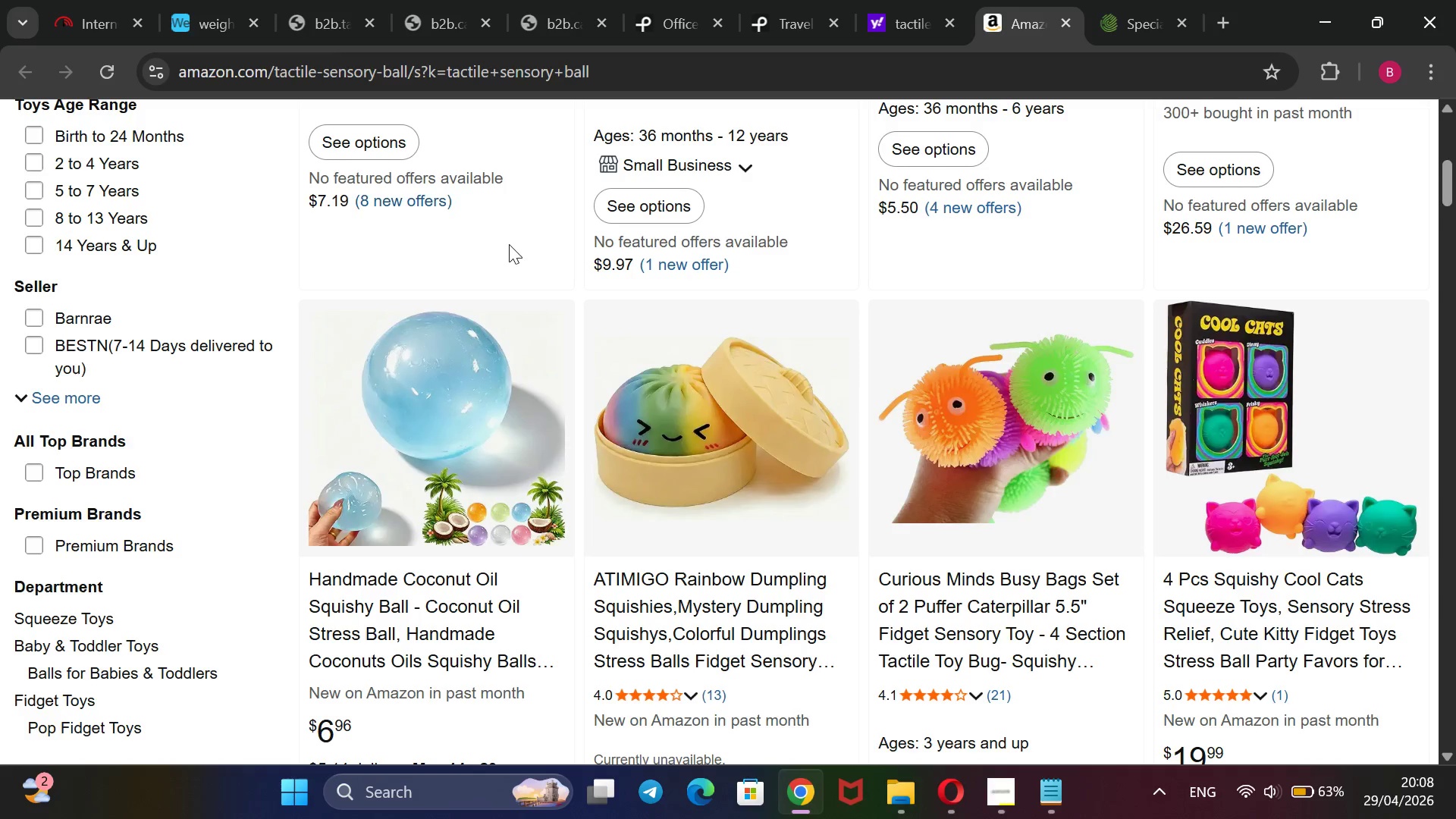 
scroll: coordinate [509, 244], scroll_direction: up, amount: 18.0
 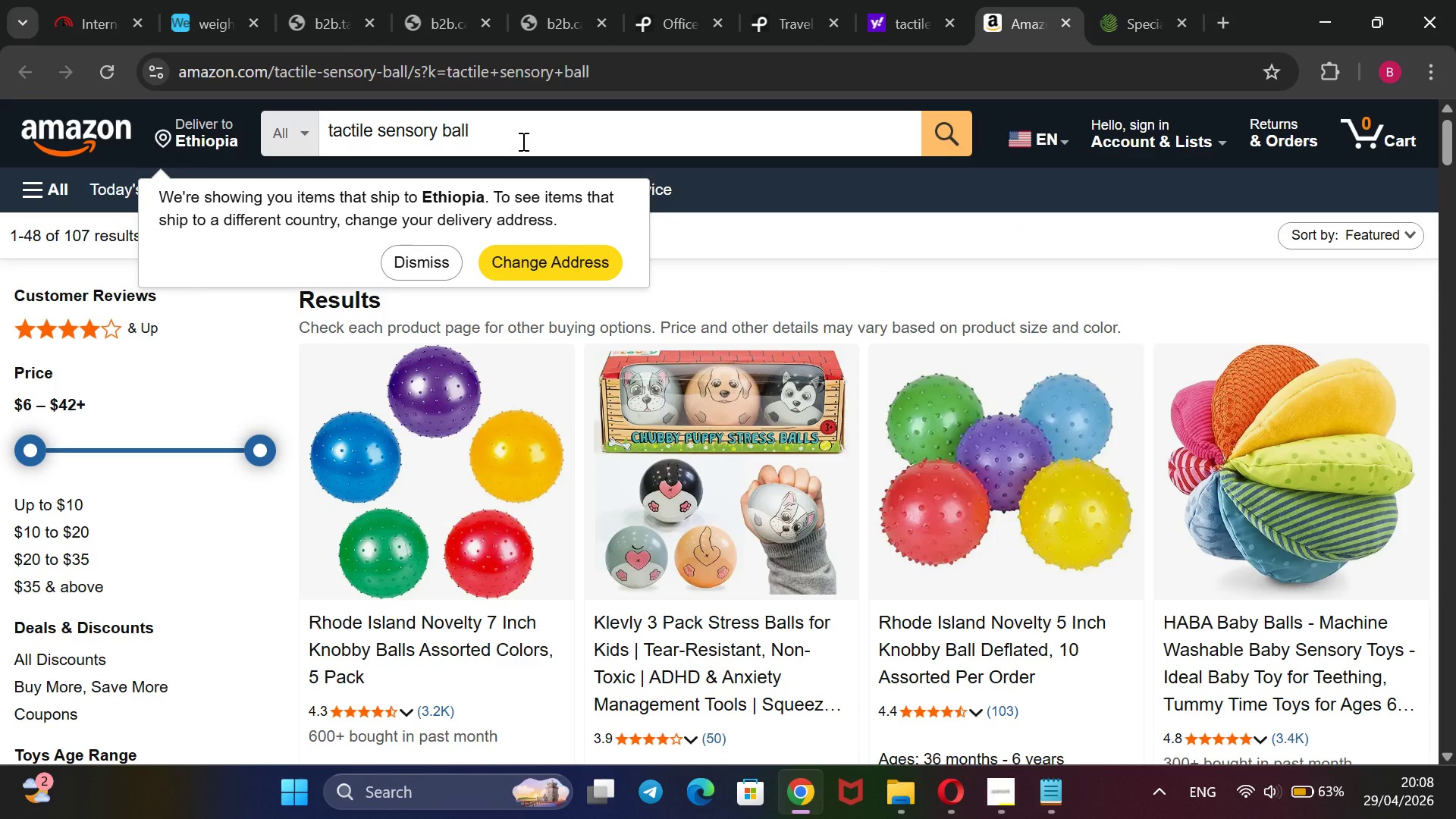 
left_click_drag(start_coordinate=[522, 141], to_coordinate=[383, 146])
 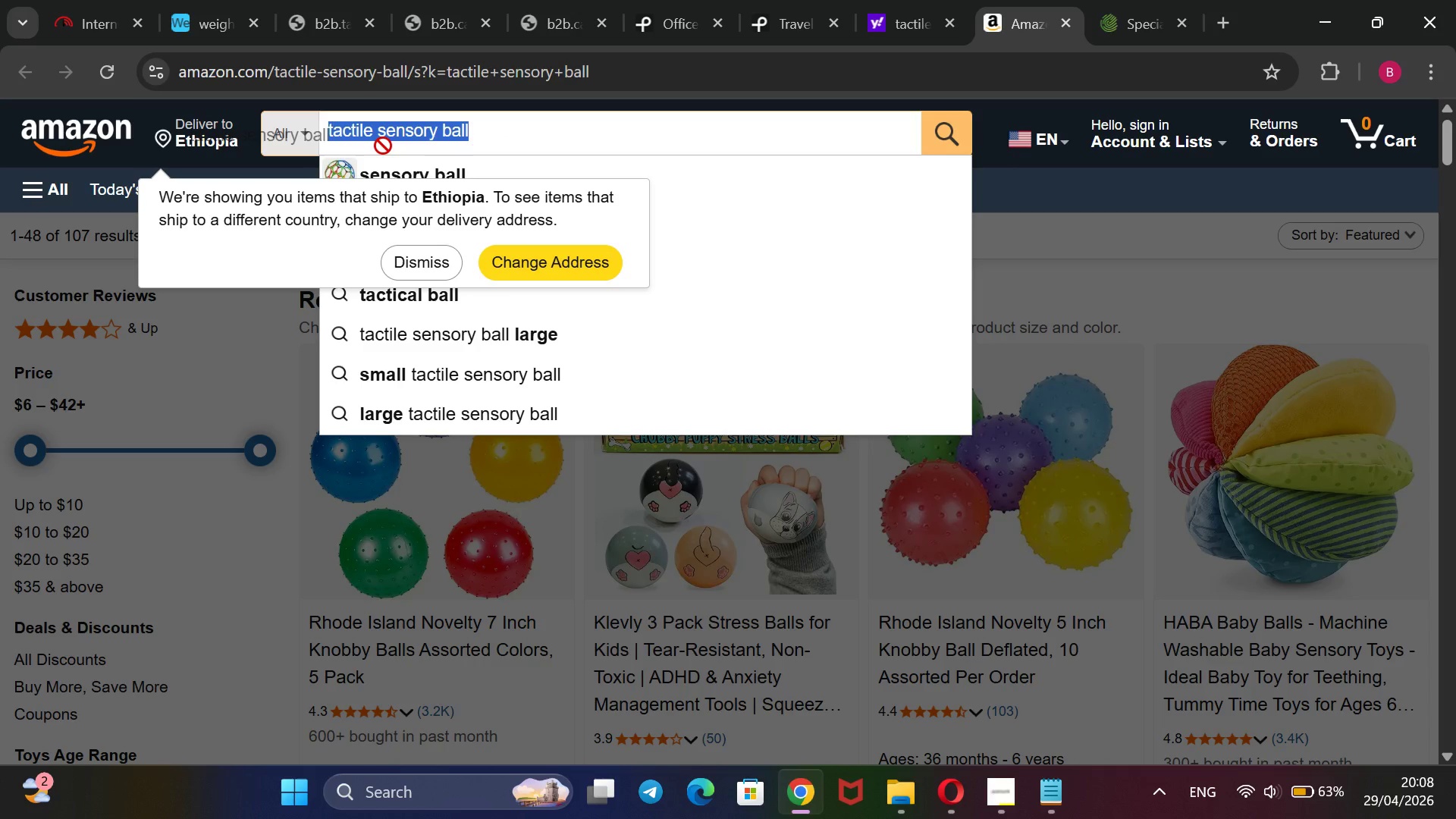 
key(Backspace)
 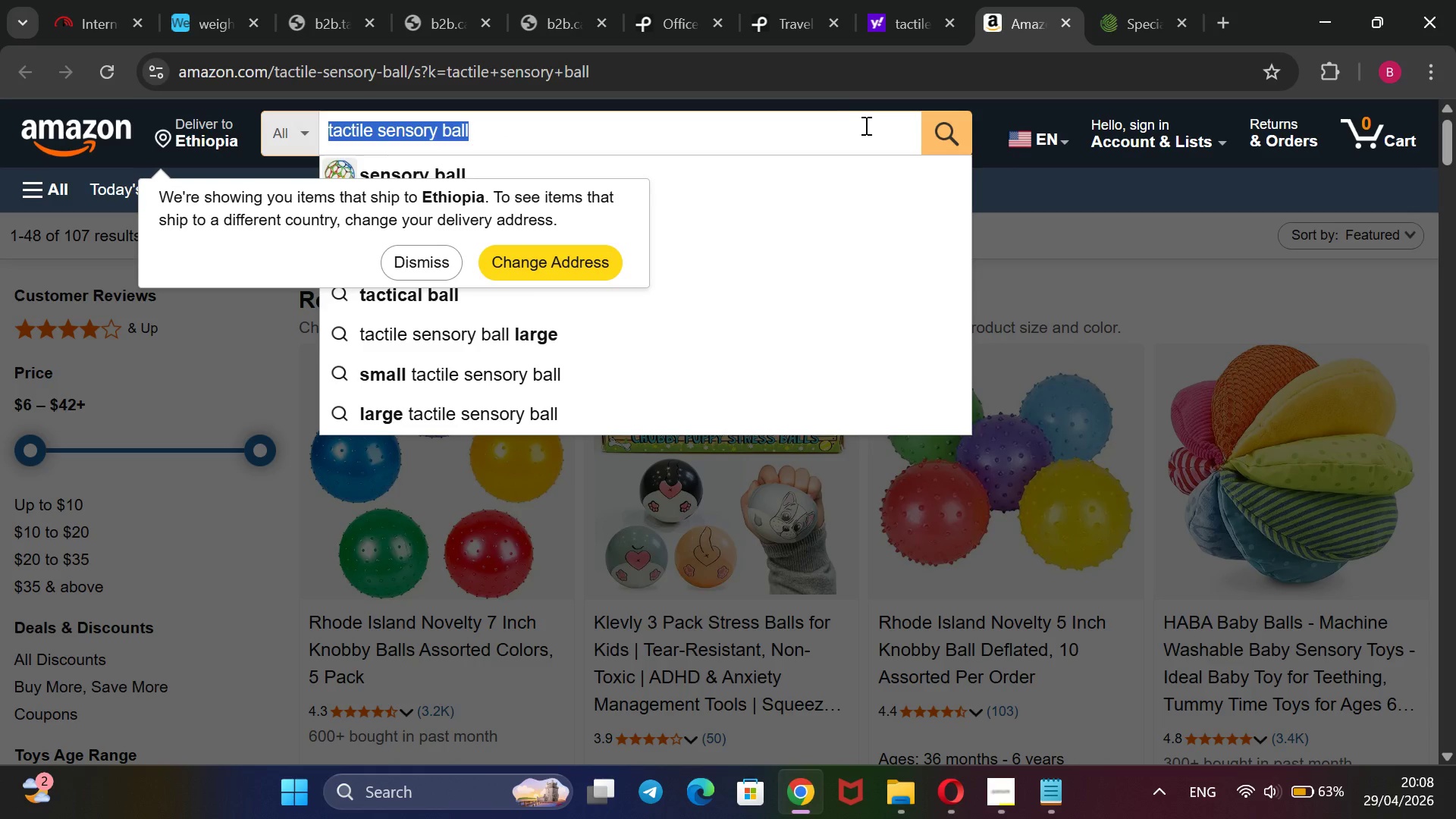 
wait(6.66)
 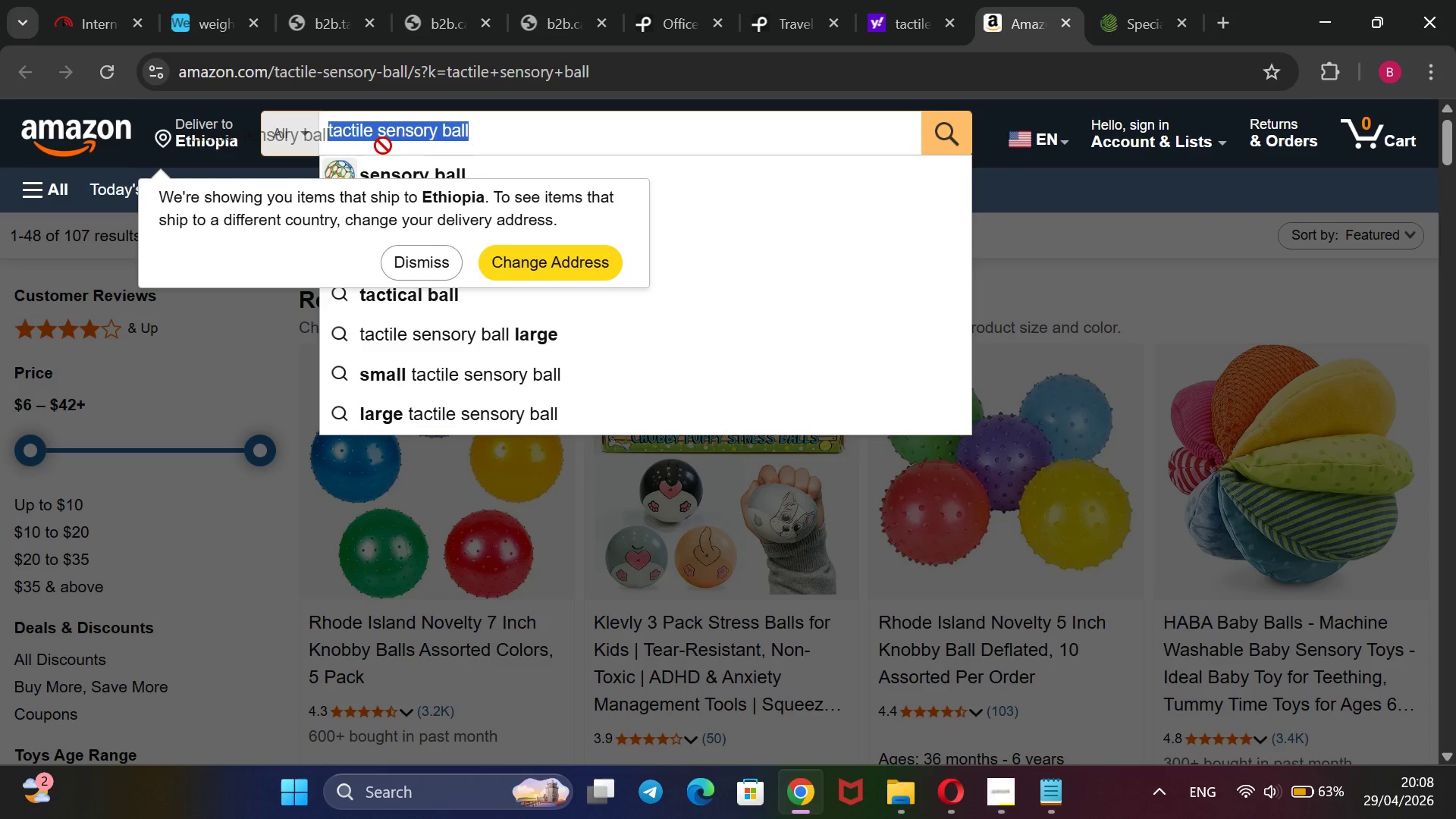 
left_click([874, 123])
 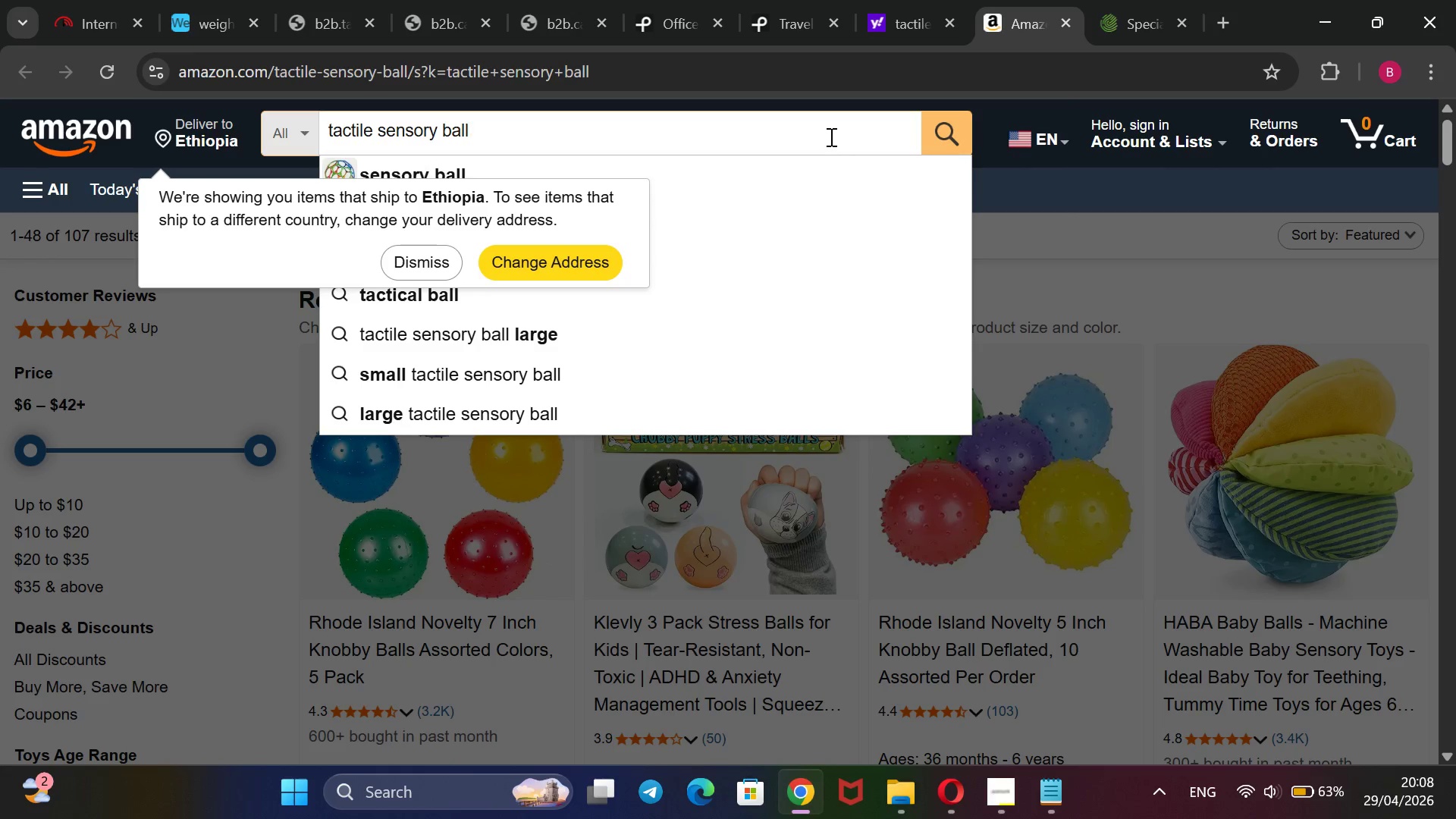 
left_click_drag(start_coordinate=[830, 136], to_coordinate=[329, 130])
 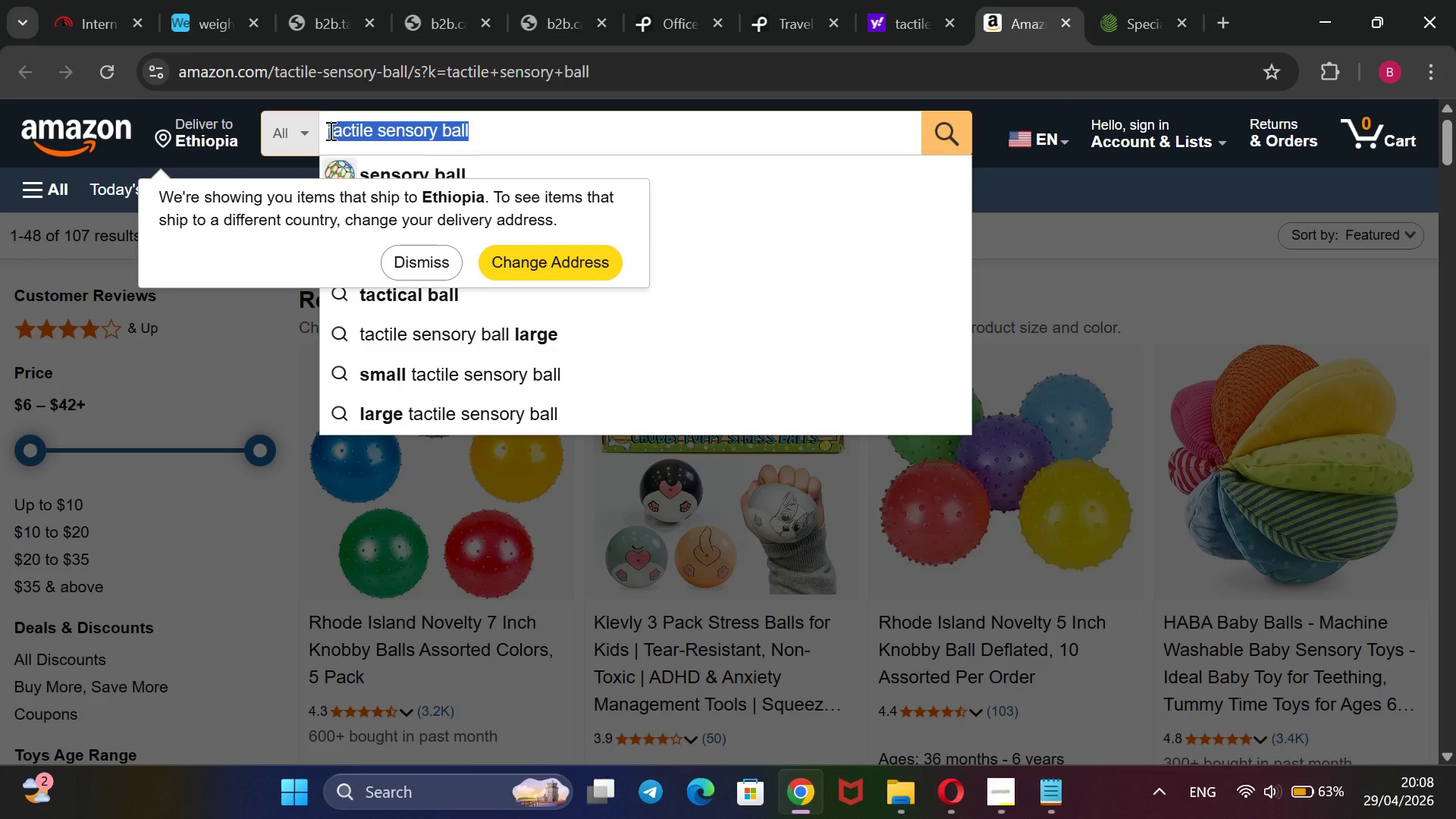 
key(Backspace)
type(liquid)
 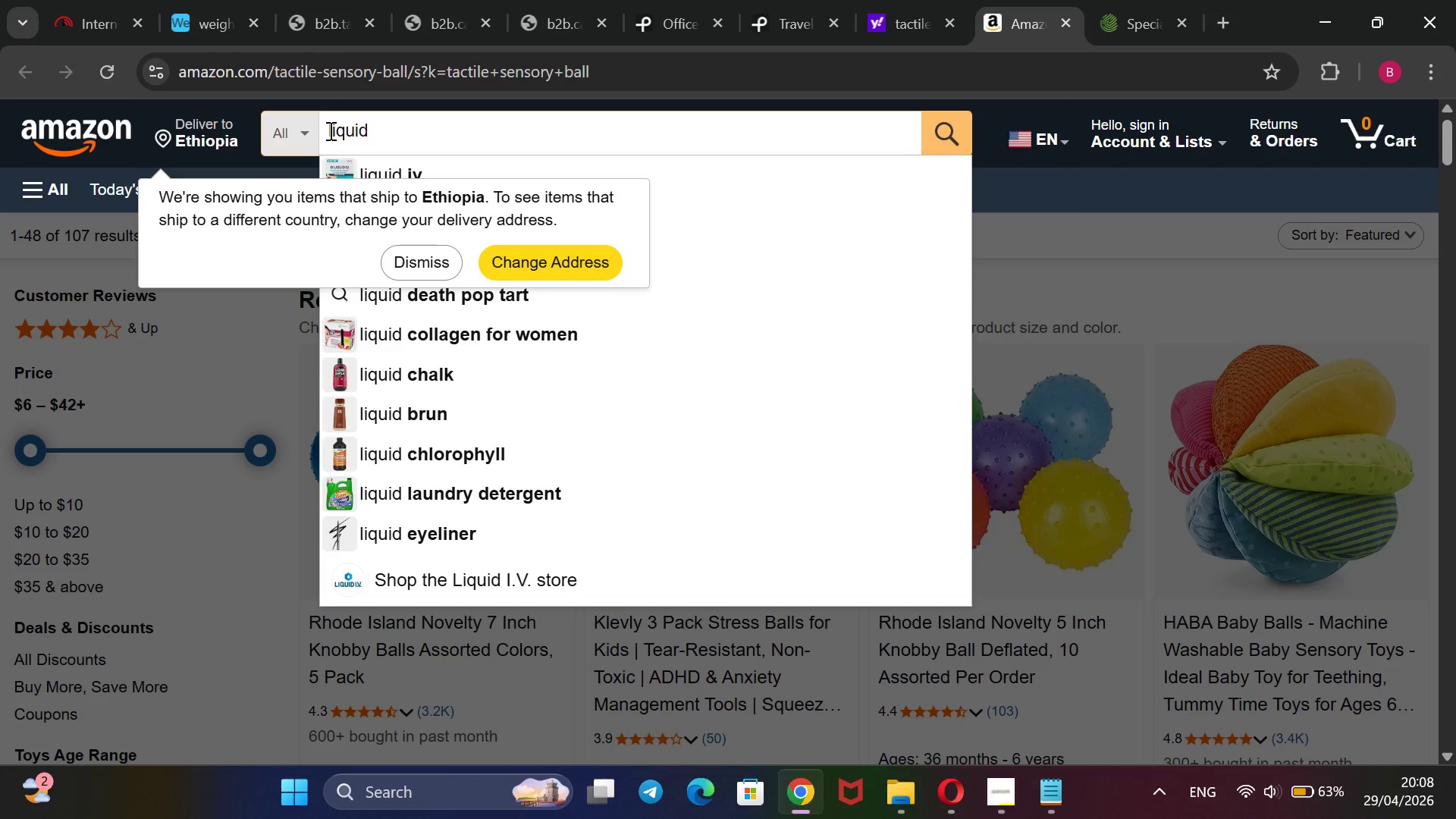 
wait(5.38)
 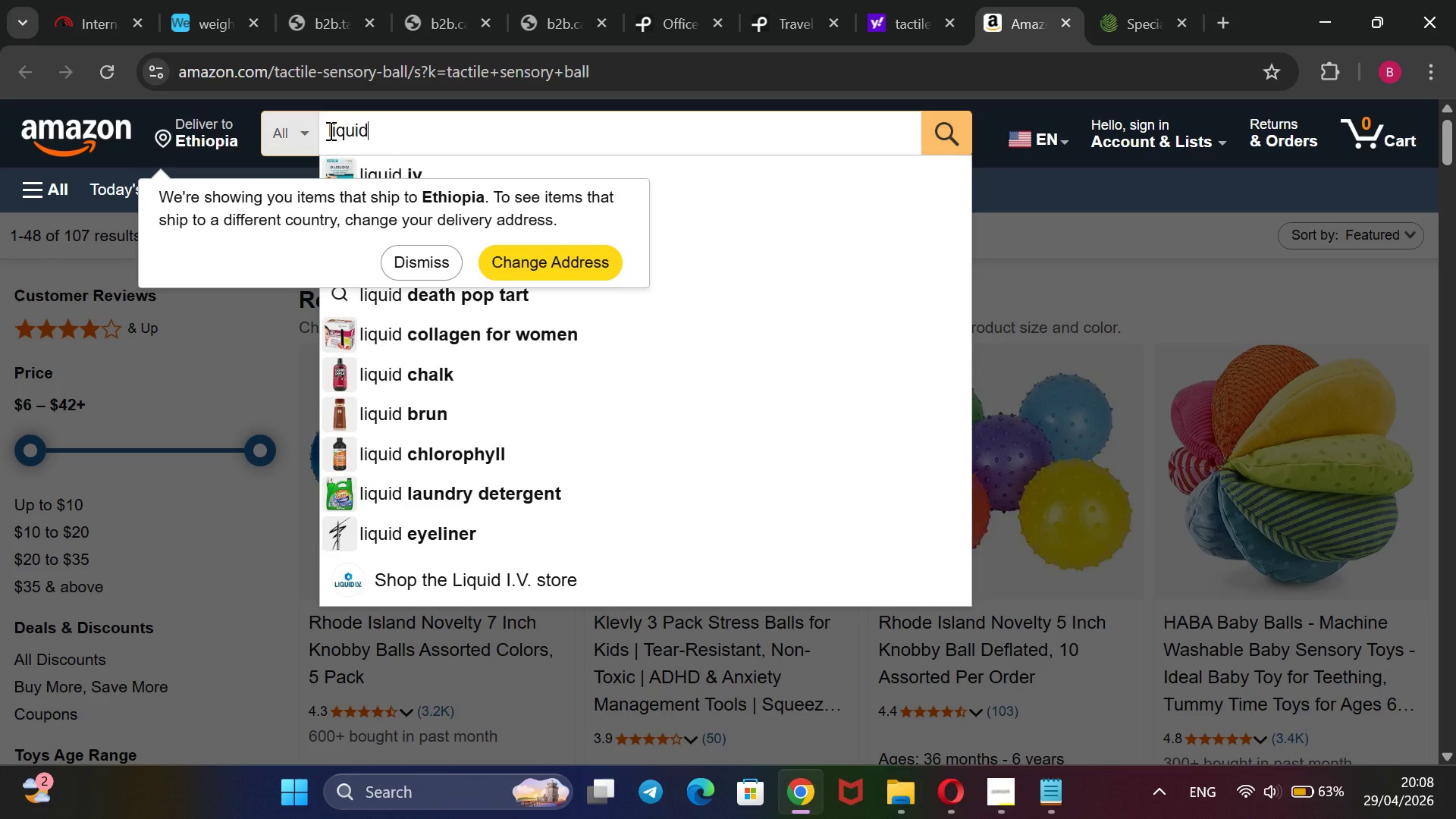 
type( motion bubbler)
 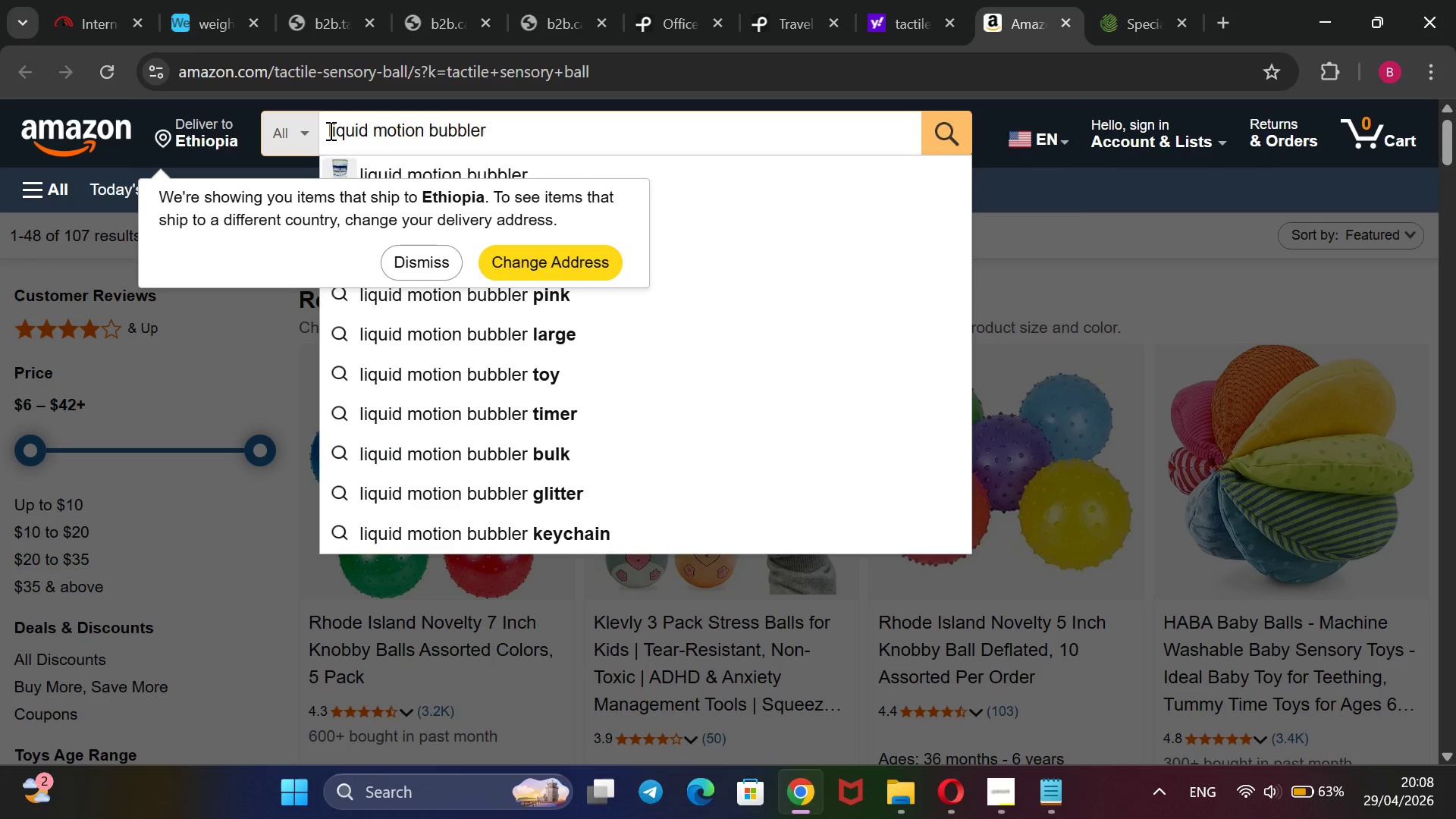 
key(Enter)
 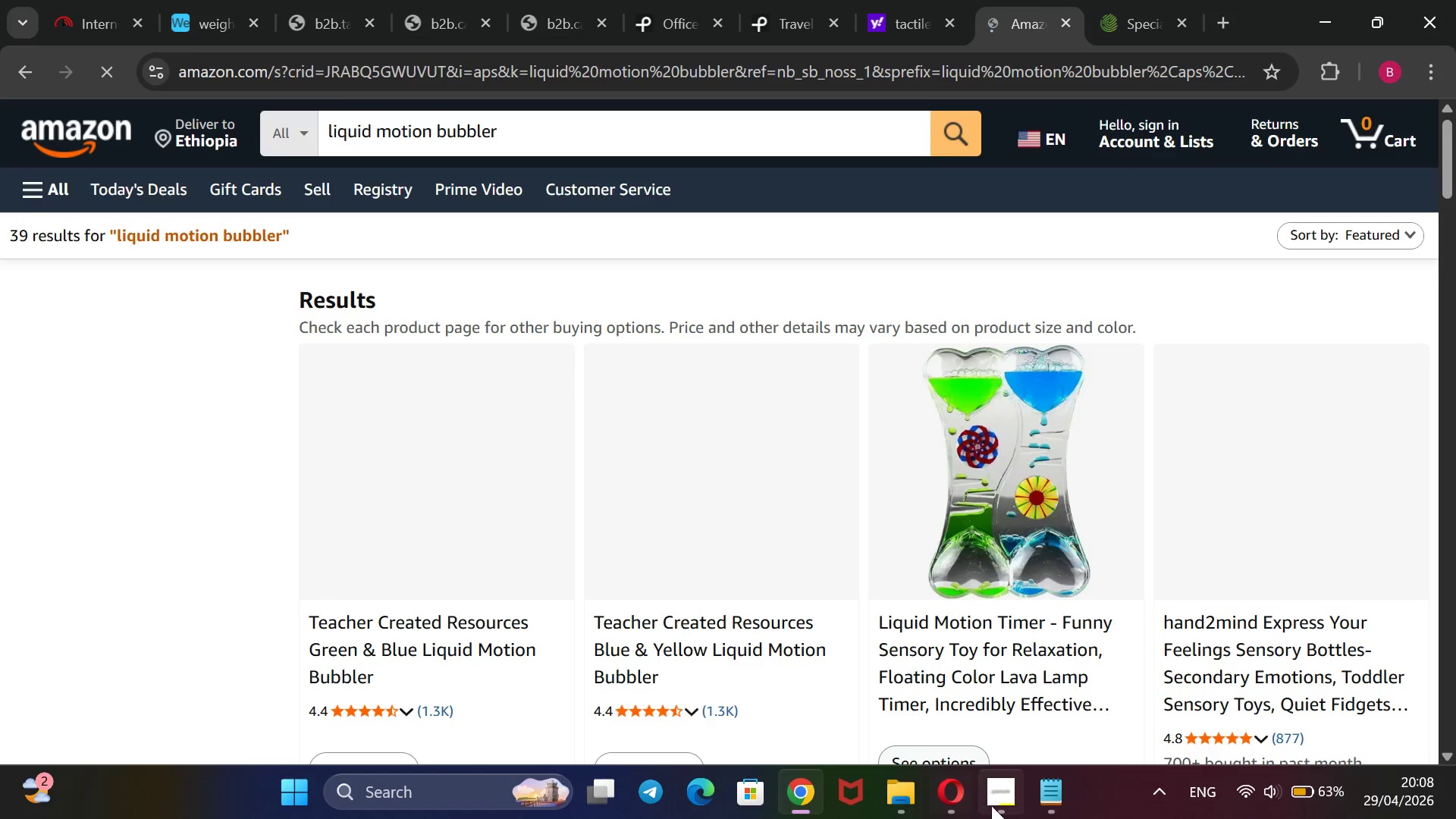 
left_click([1002, 805])